 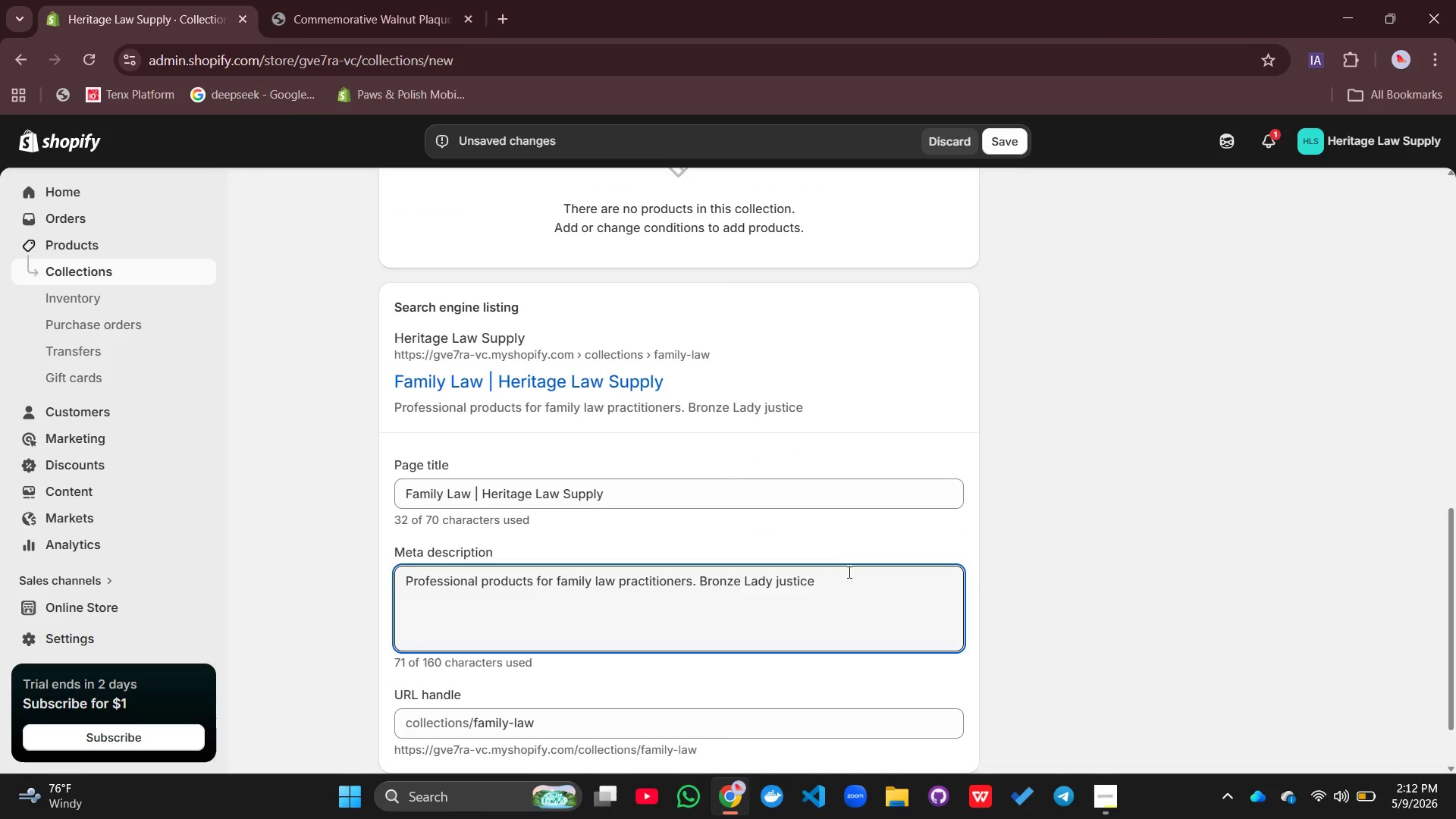 
type( status, gavel dis)
 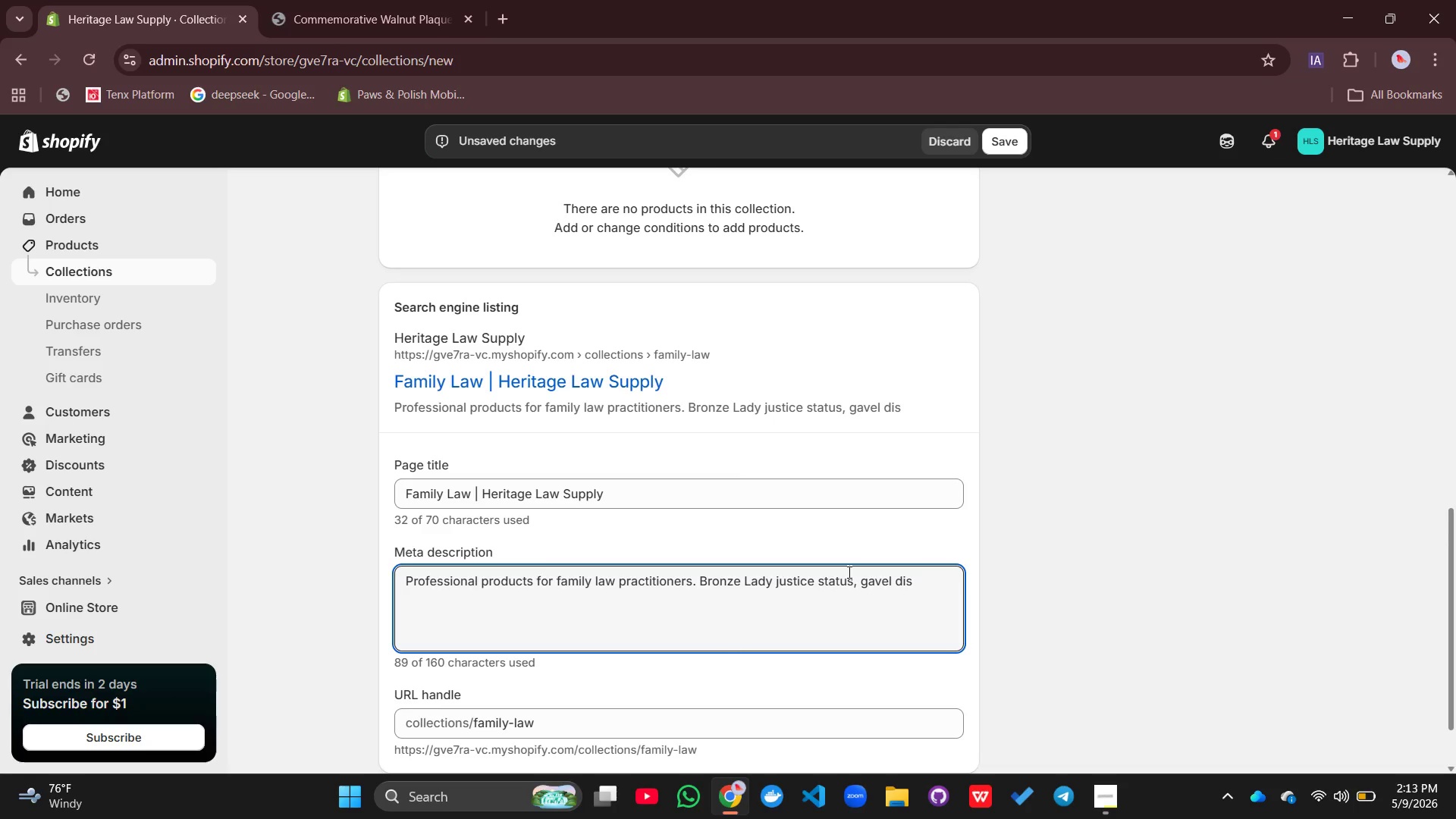 
type(plays, and leather desk accessories.)
 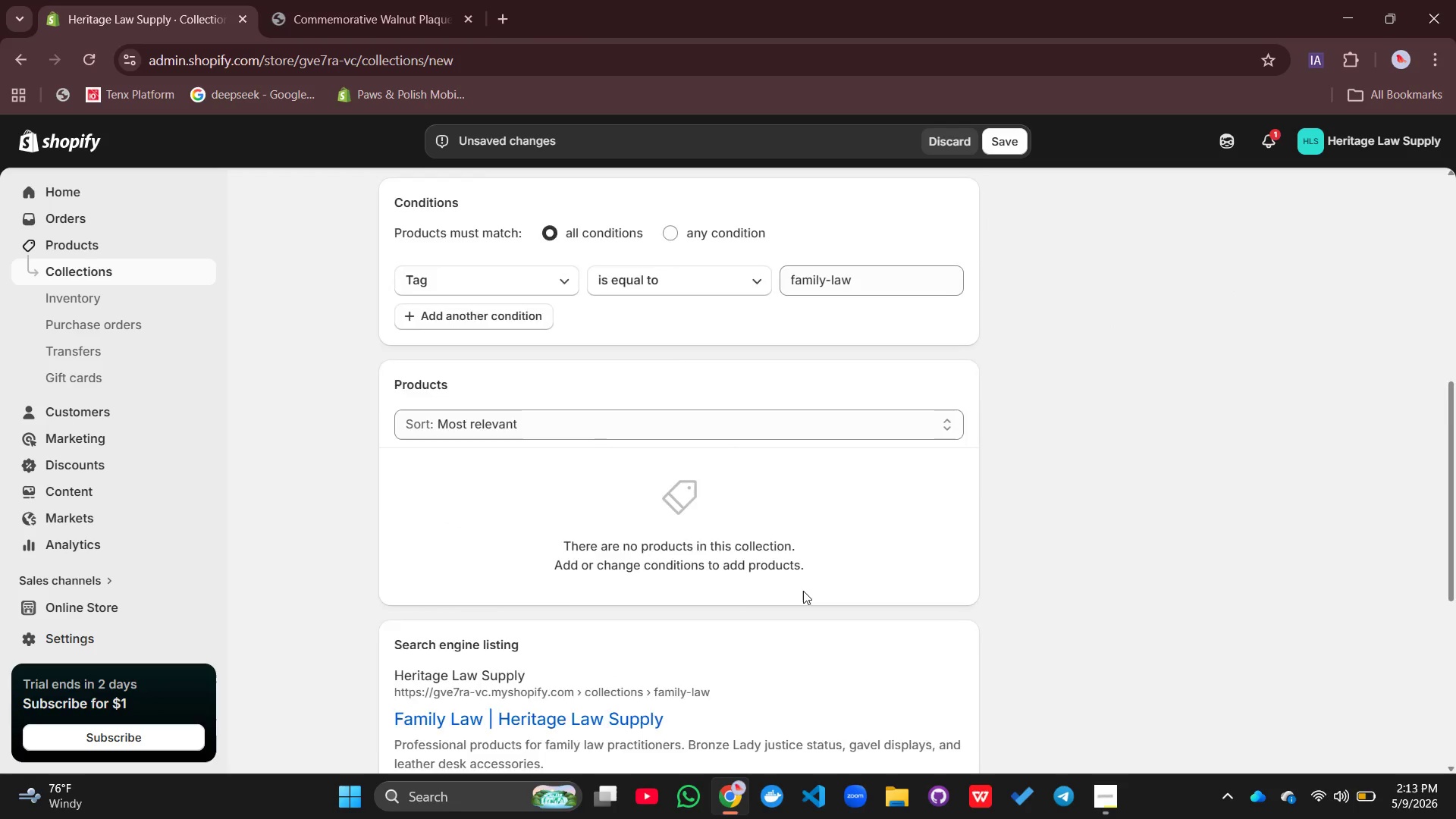 
wait(7.86)
 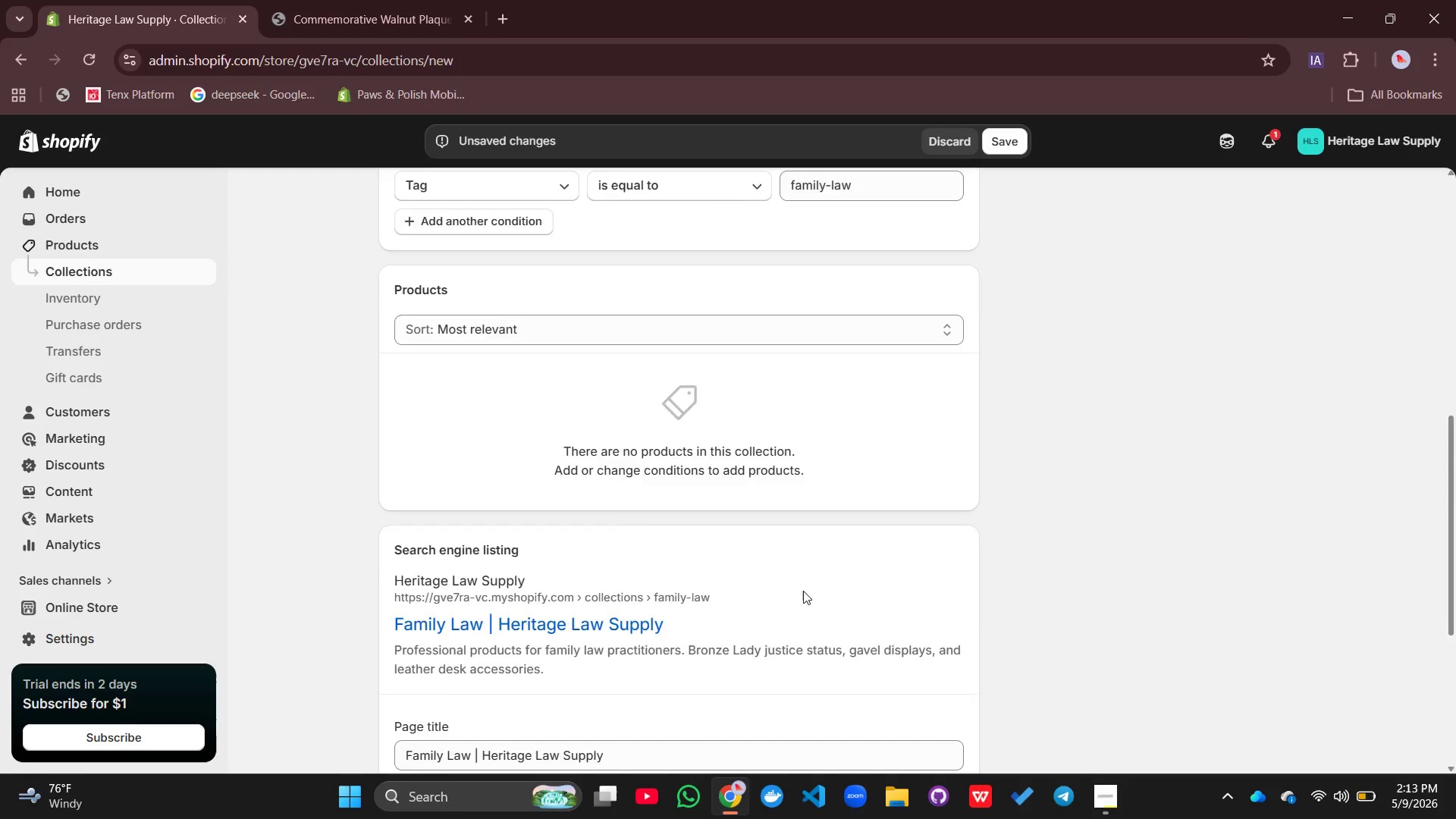 
left_click([1015, 143])
 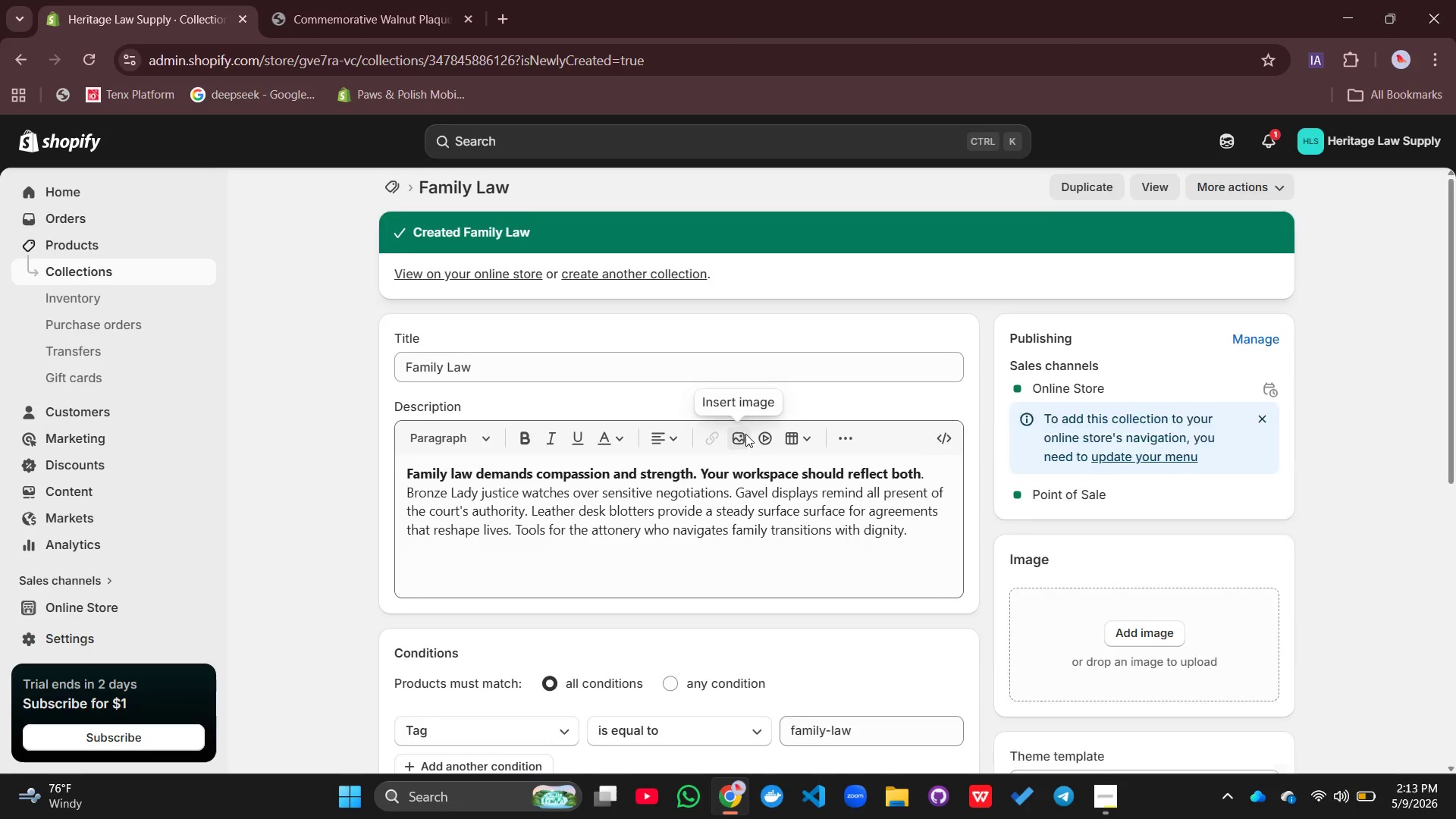 
wait(5.22)
 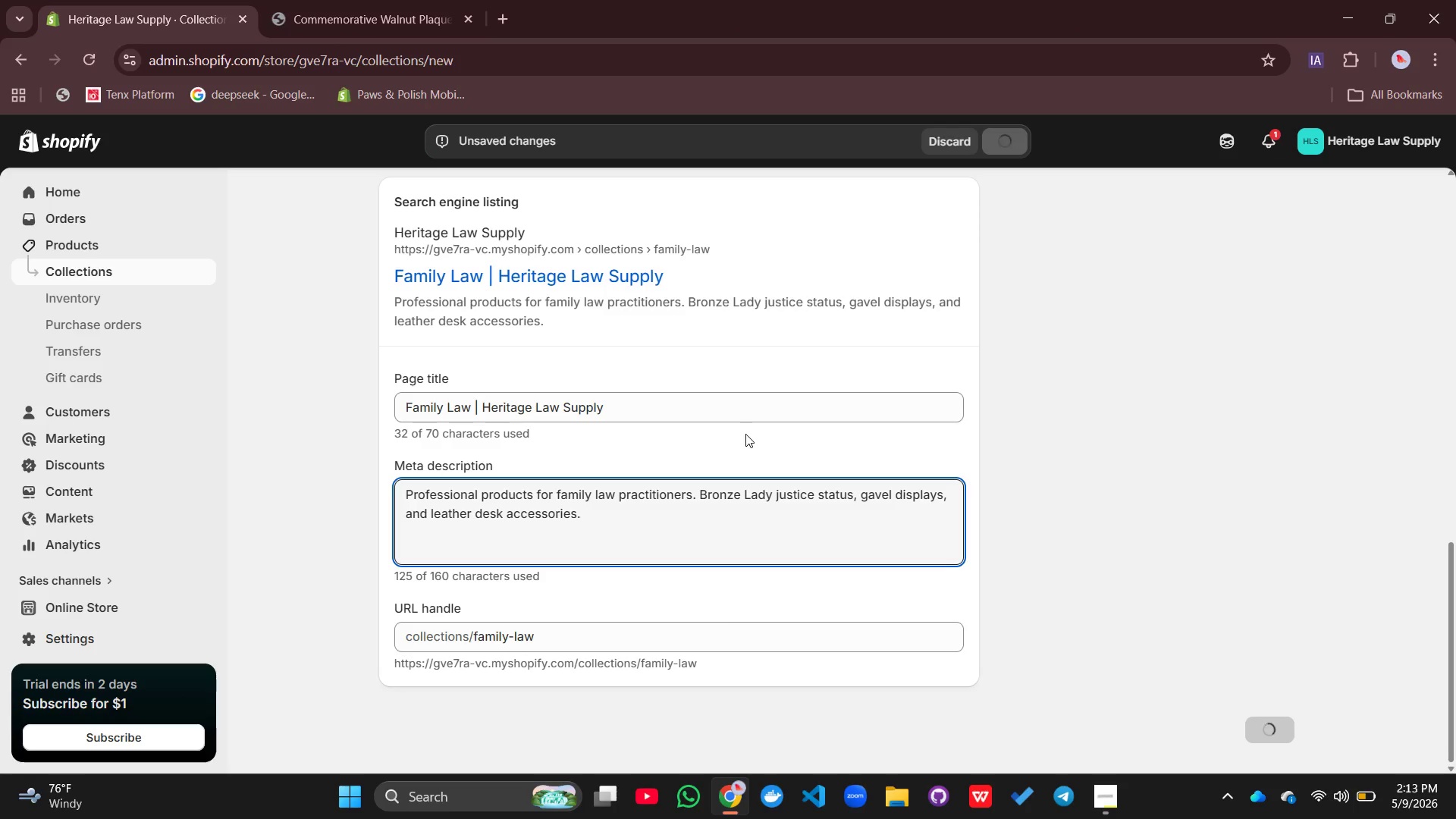 
left_click([651, 278])
 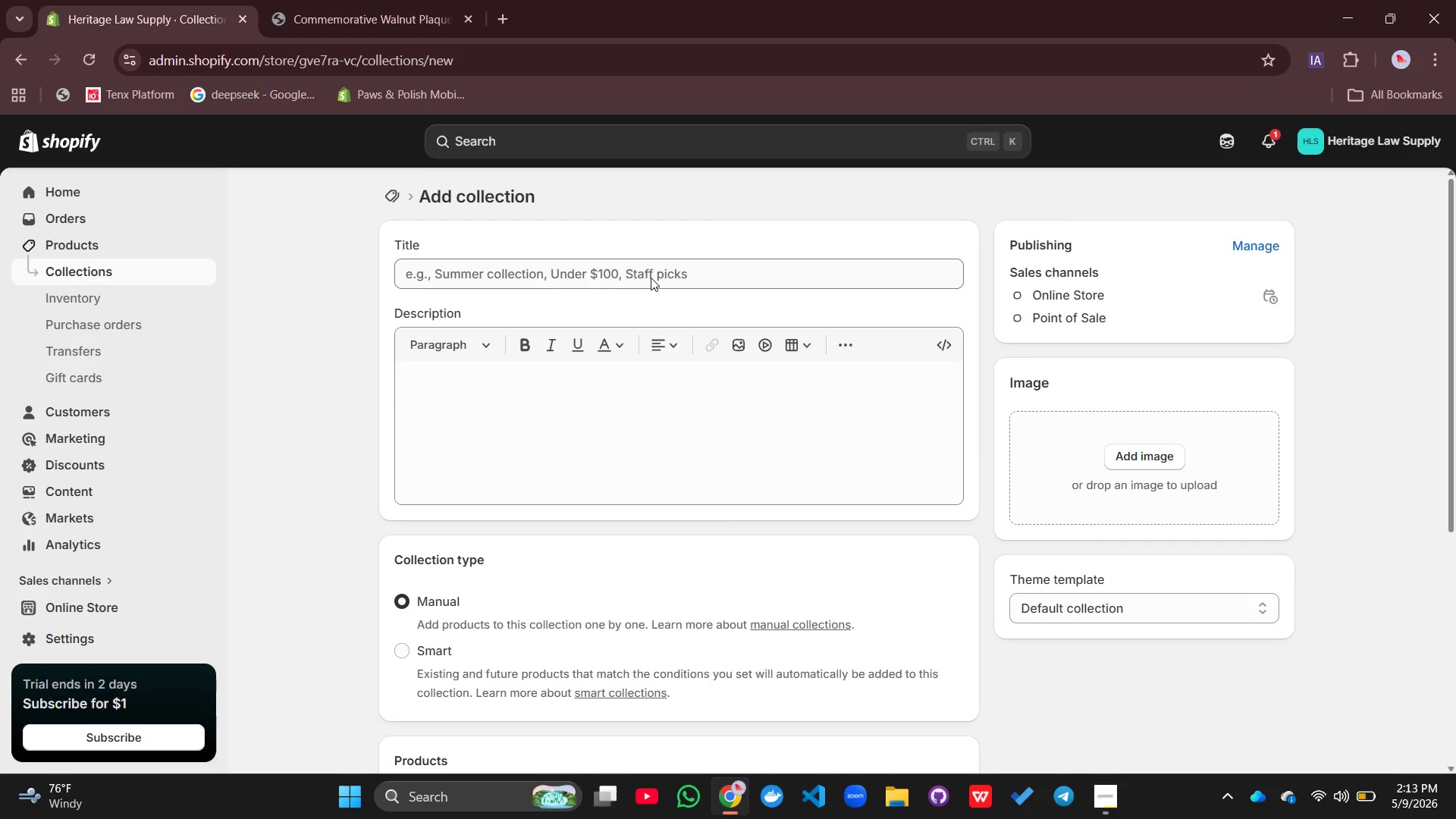 
left_click([651, 278])
 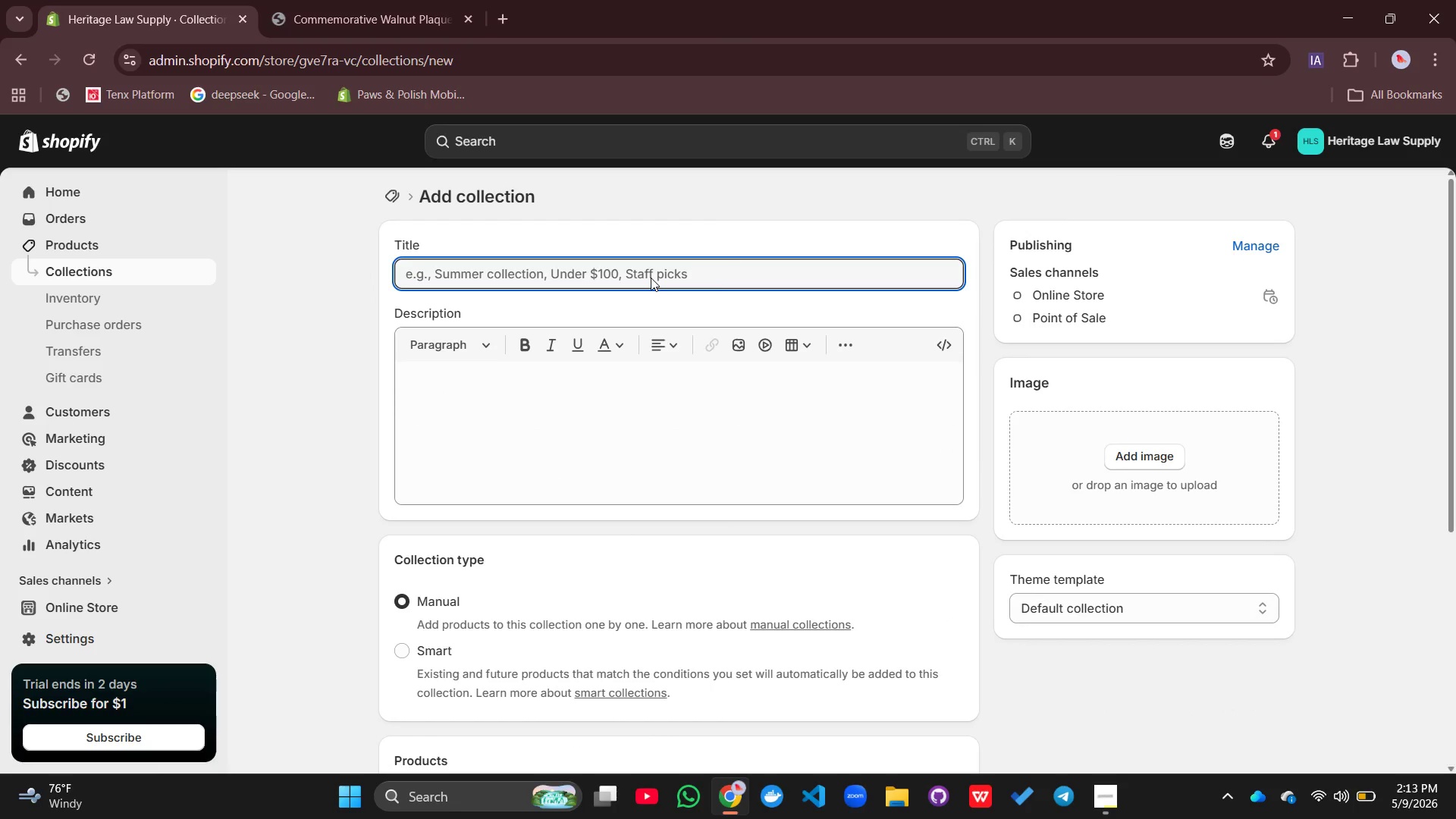 
type(Marit)
 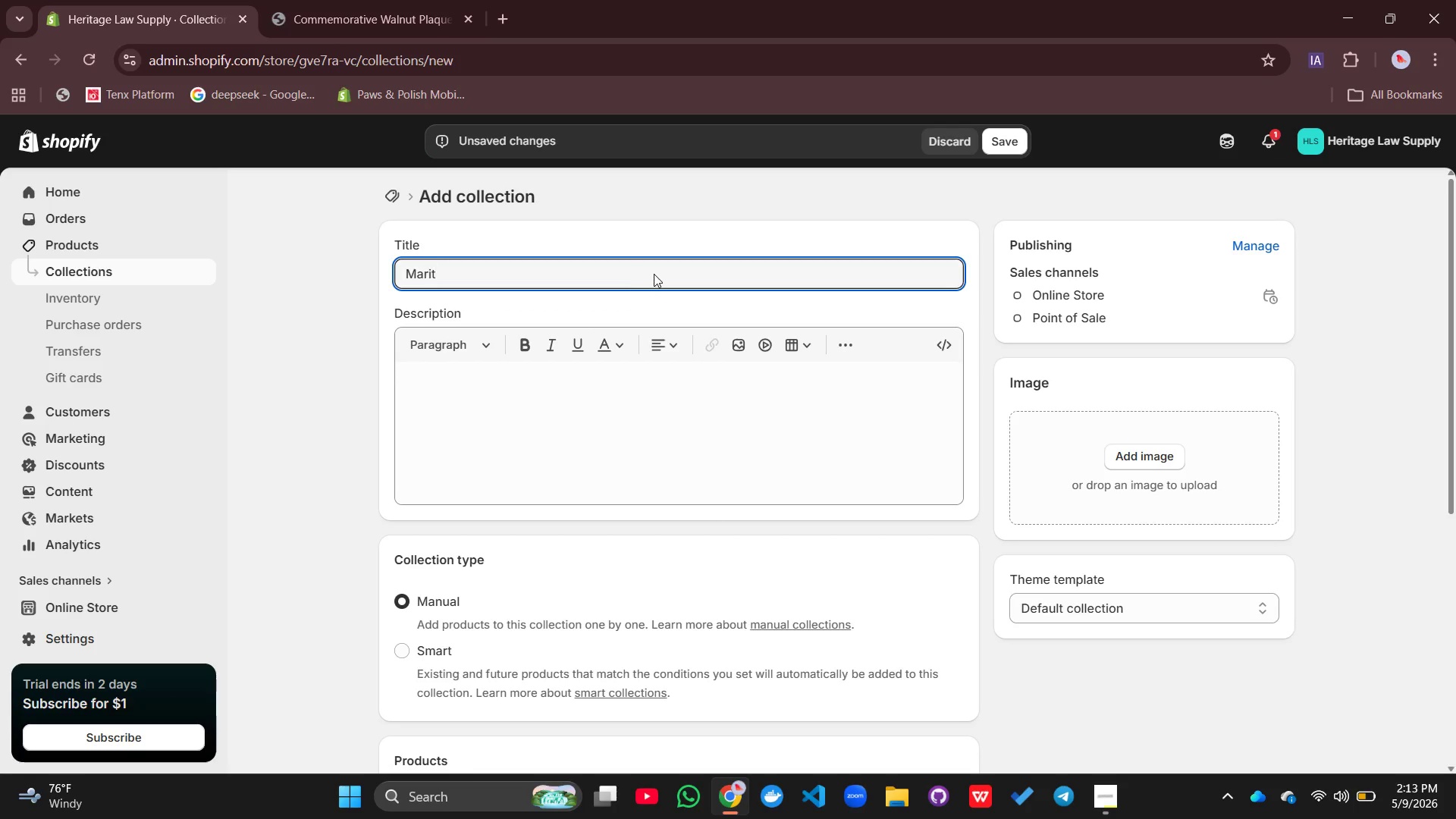 
type(ime Law)
 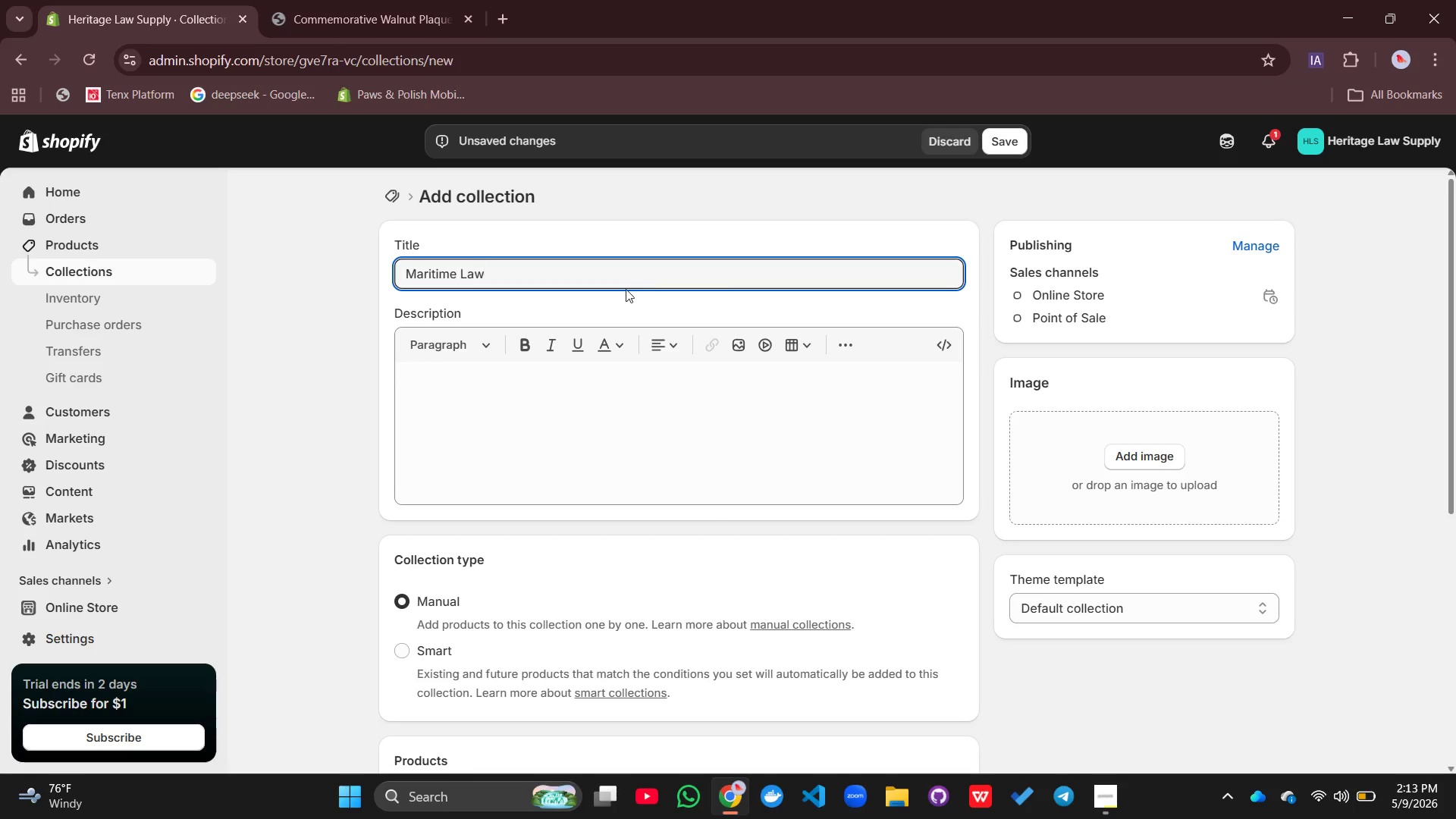 
left_click([505, 411])
 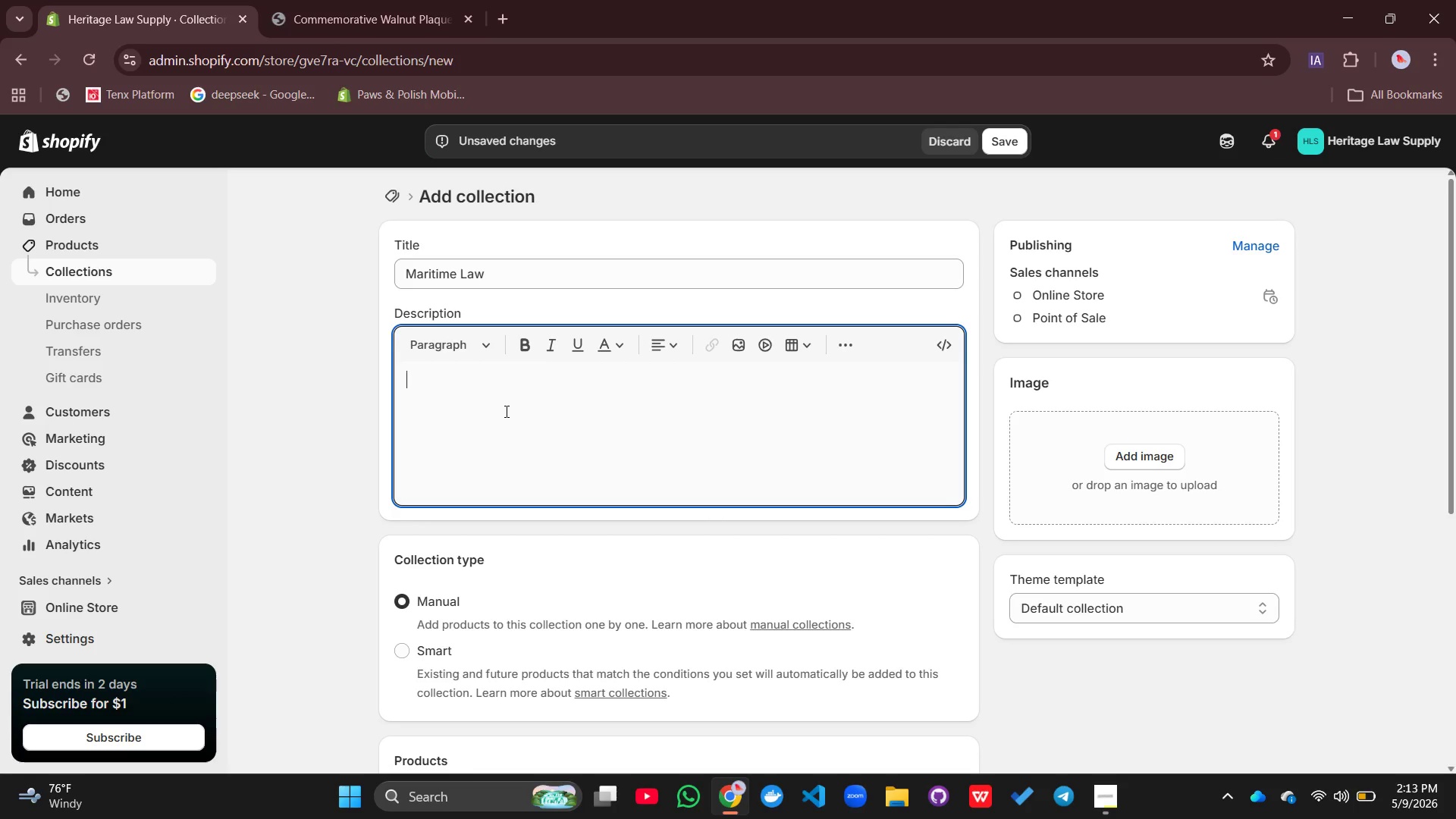 
type(Admiral)
 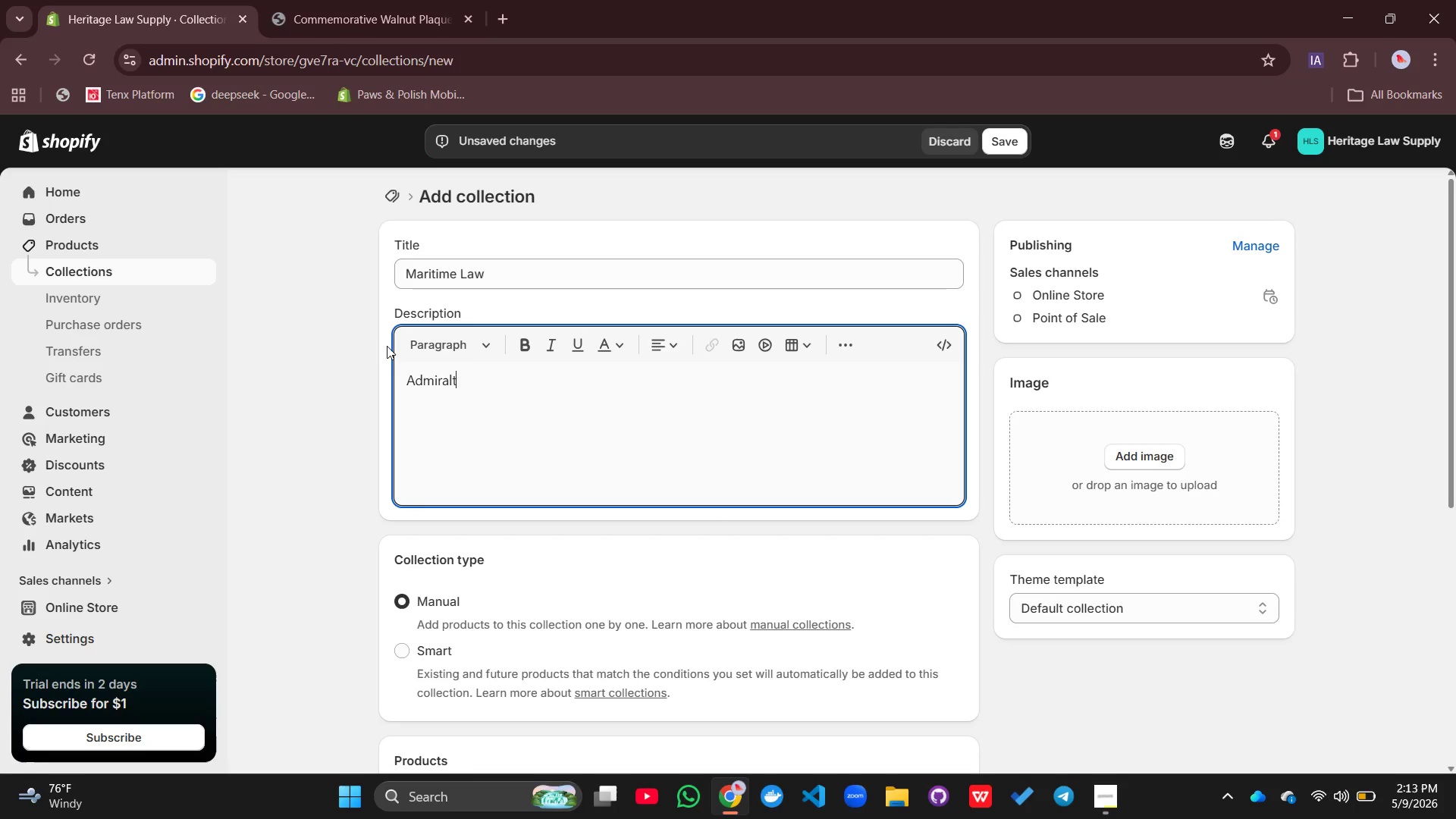 
type(ty practice has )
 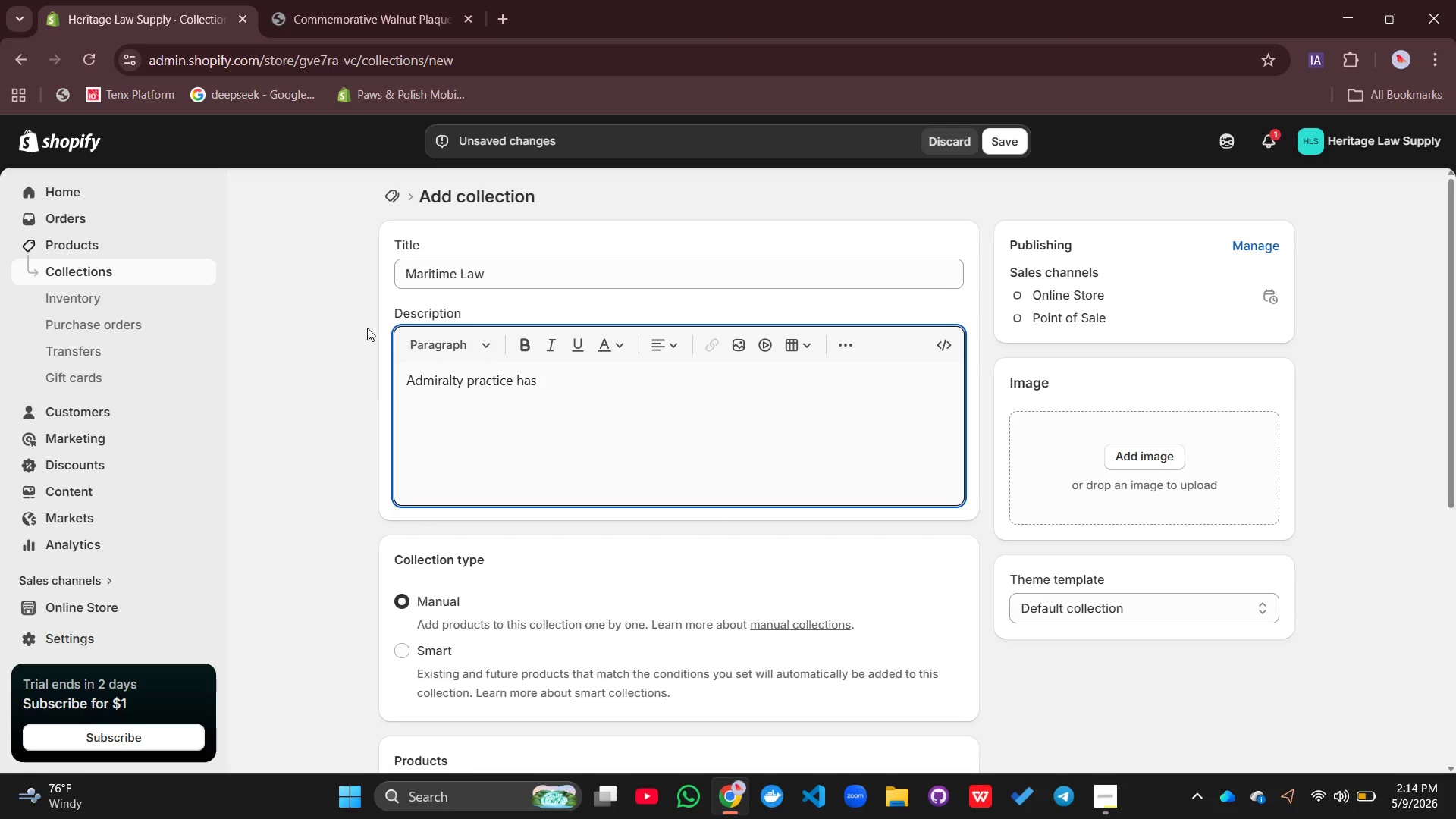 
type(its own r)
key(Backspace)
type(traditions. Your ofi)
key(Backspace)
type(fice should honor the,)
key(Backspace)
type(n.)
key(Backspace)
key(Backspace)
type(m. Polished brass )
 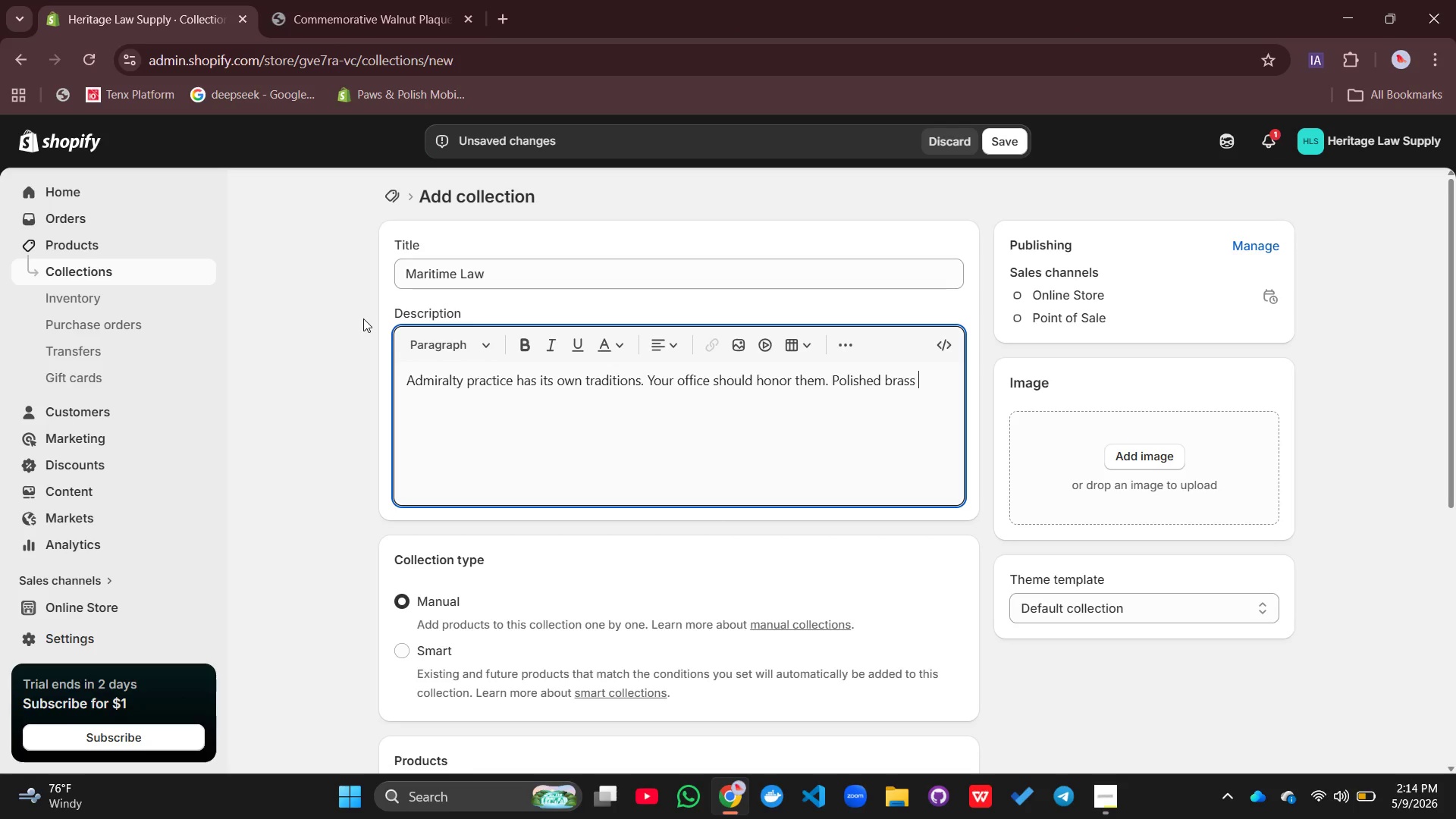 
type(compass )
key(Backspace)
type(es point toward favorable)
 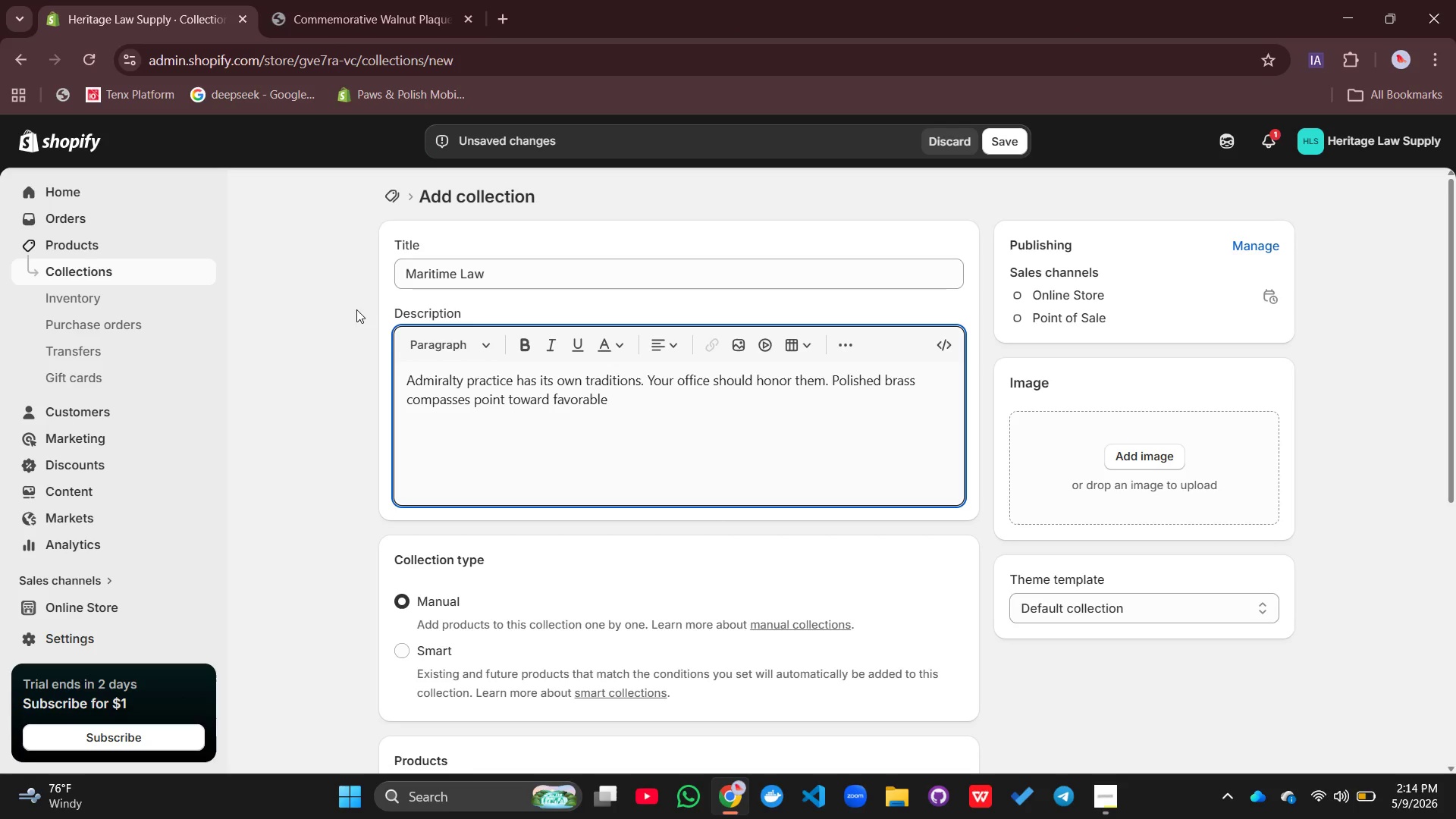 
wait(5.06)
 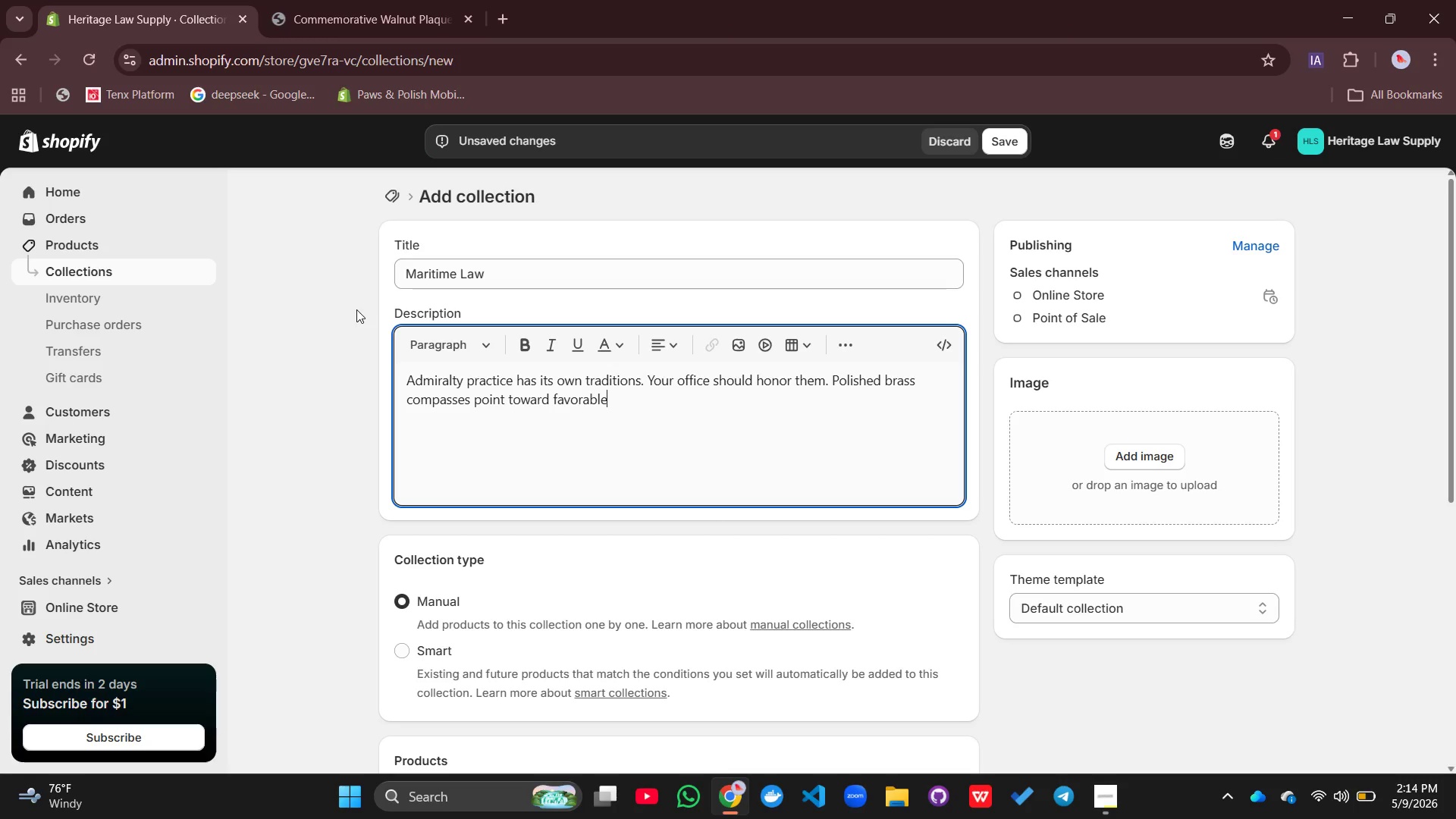 
type( jurisdictions>)
key(Backspace)
type(. MA)
key(Backspace)
type(ahogany case file cabinets)
 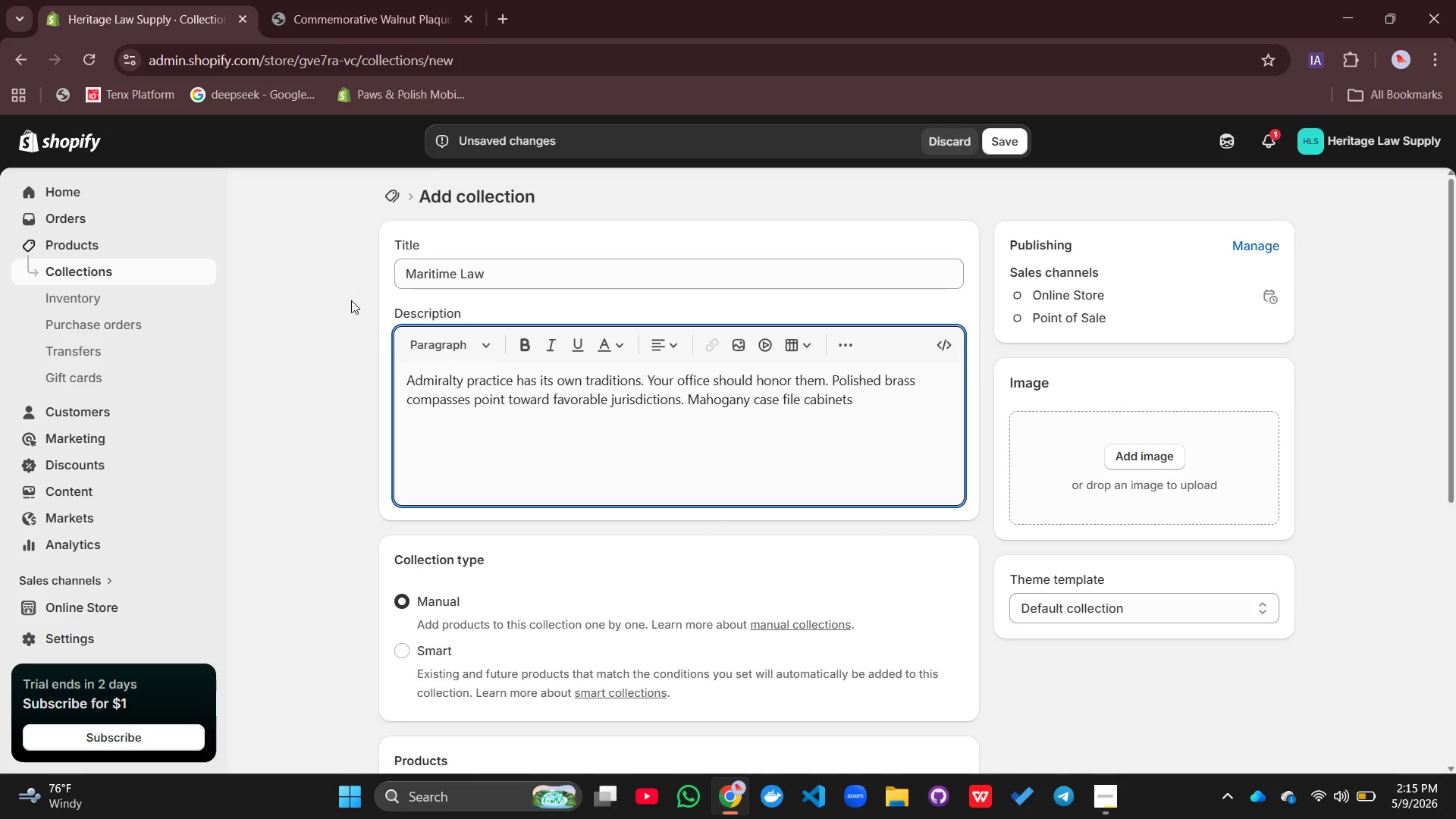 
wait(13.94)
 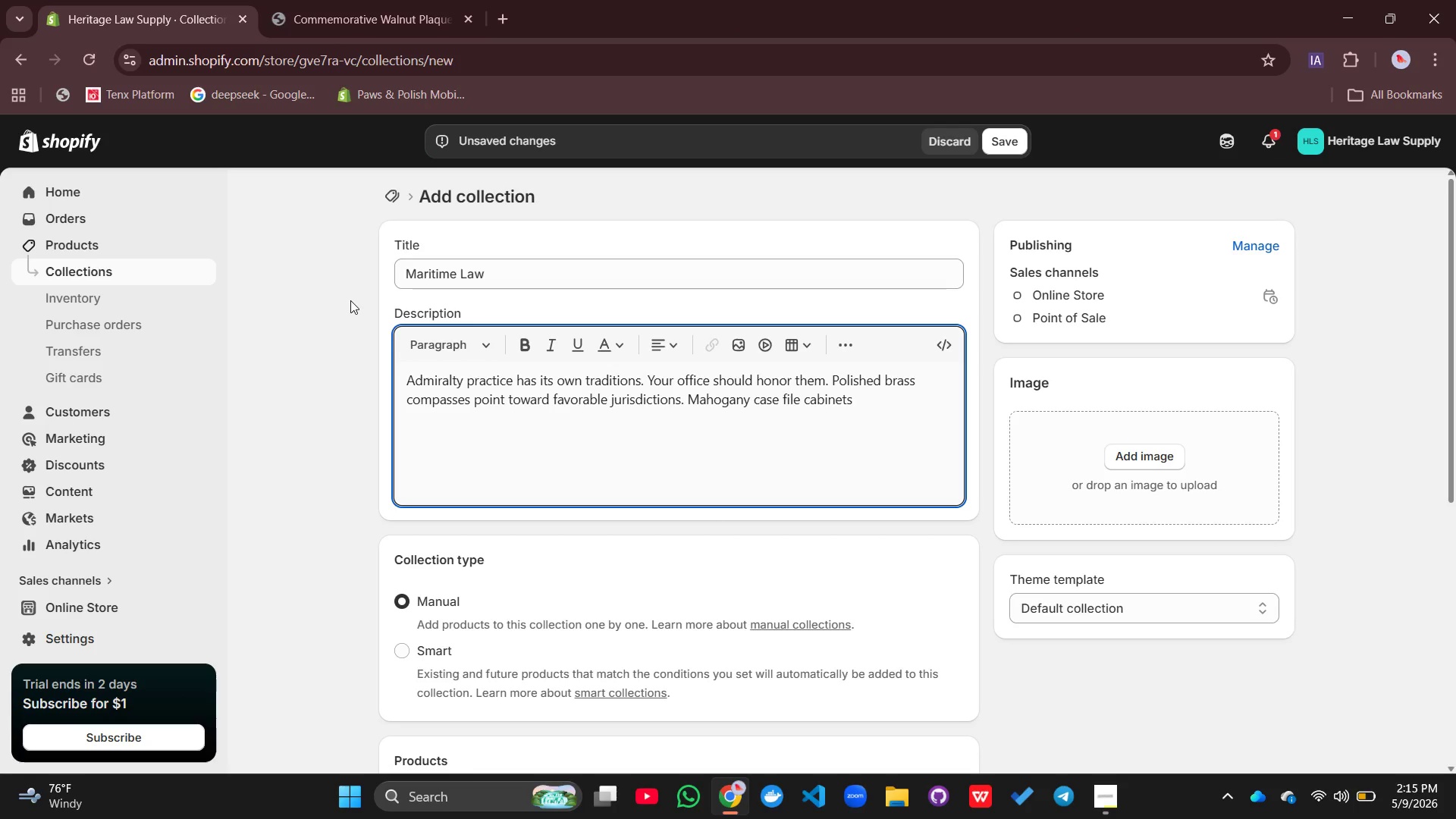 
key(Space)
 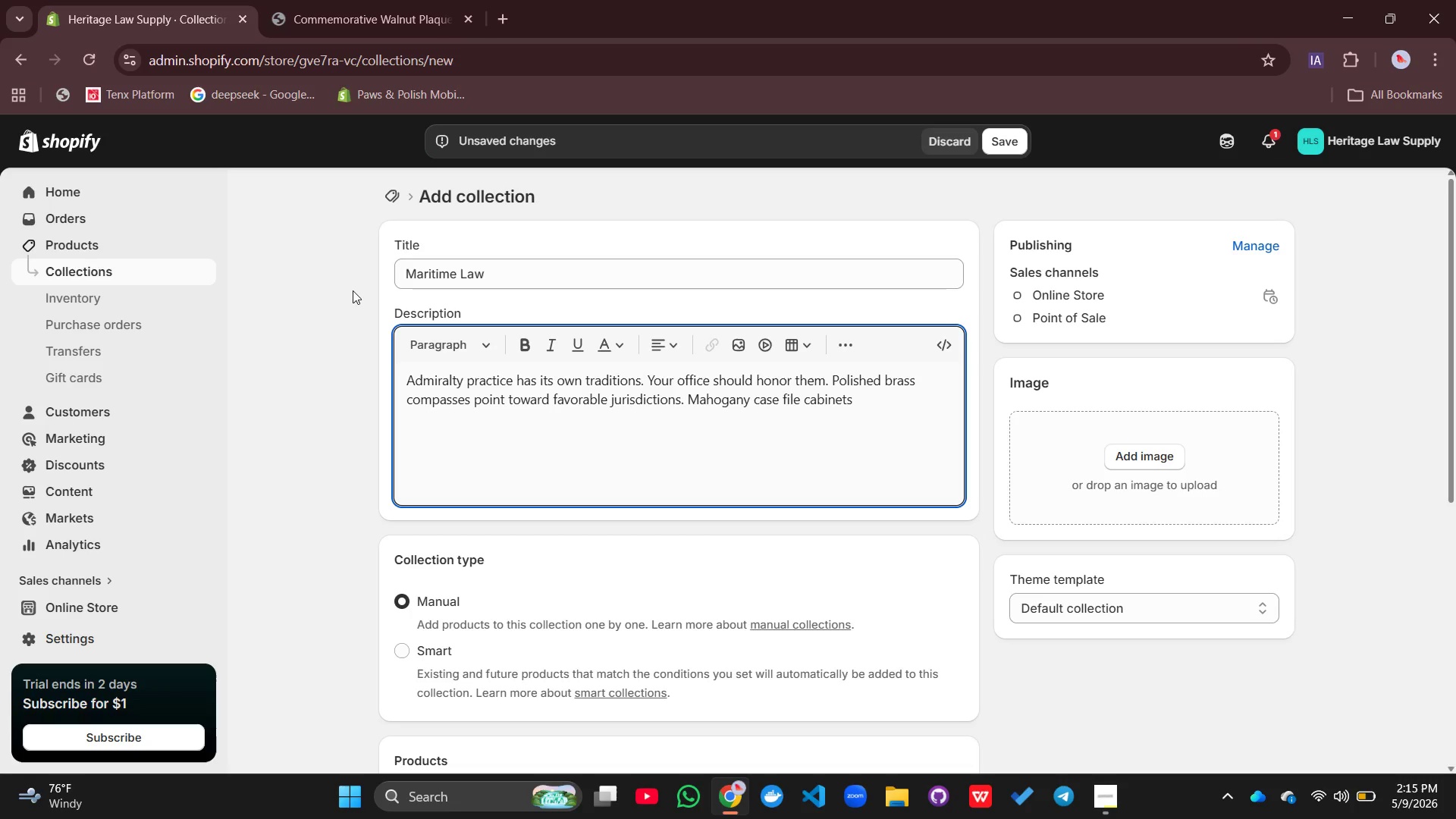 
wait(5.22)
 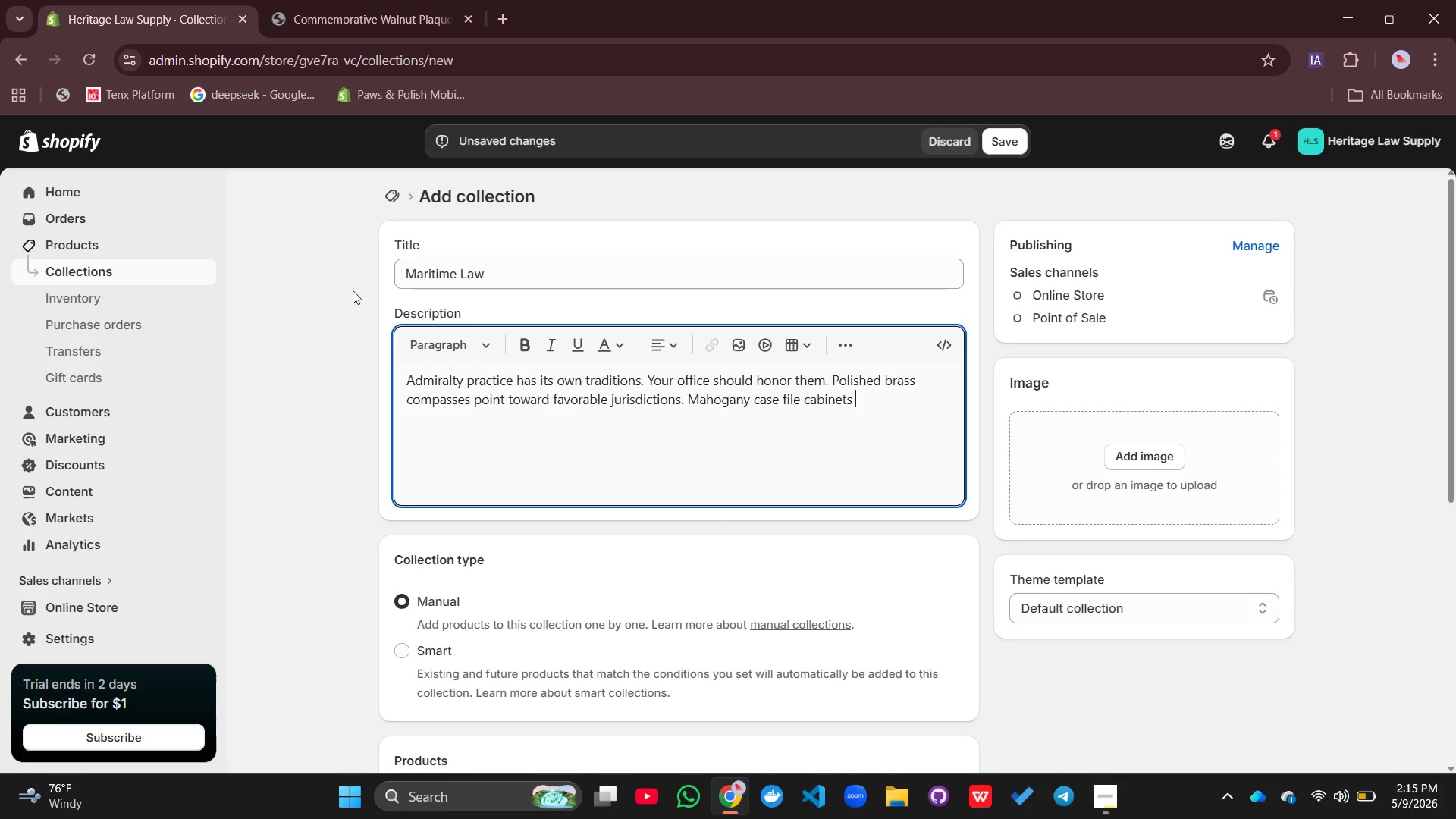 
key(Backspace)
type(re)
key(Backspace)
key(Backspace)
type(=)
key(Backspace)
key(Backspace)
type(s reference the shipbuilding )
 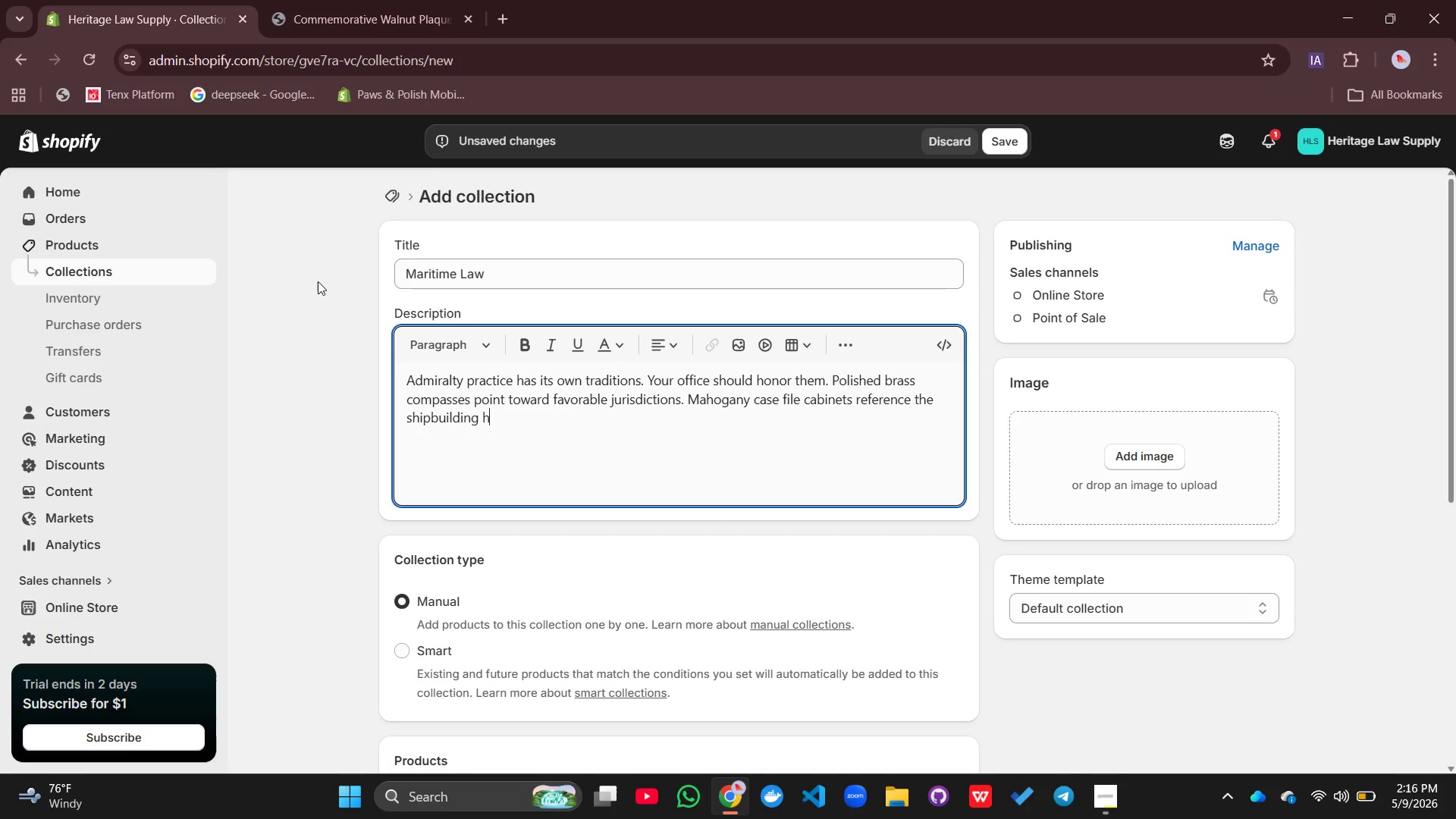 
type(heritr)
key(Backspace)
type(ge )
key(Backspace)
type(. Legal pae )
key(Backspace)
key(Backspace)
type(d covers in nauti)
 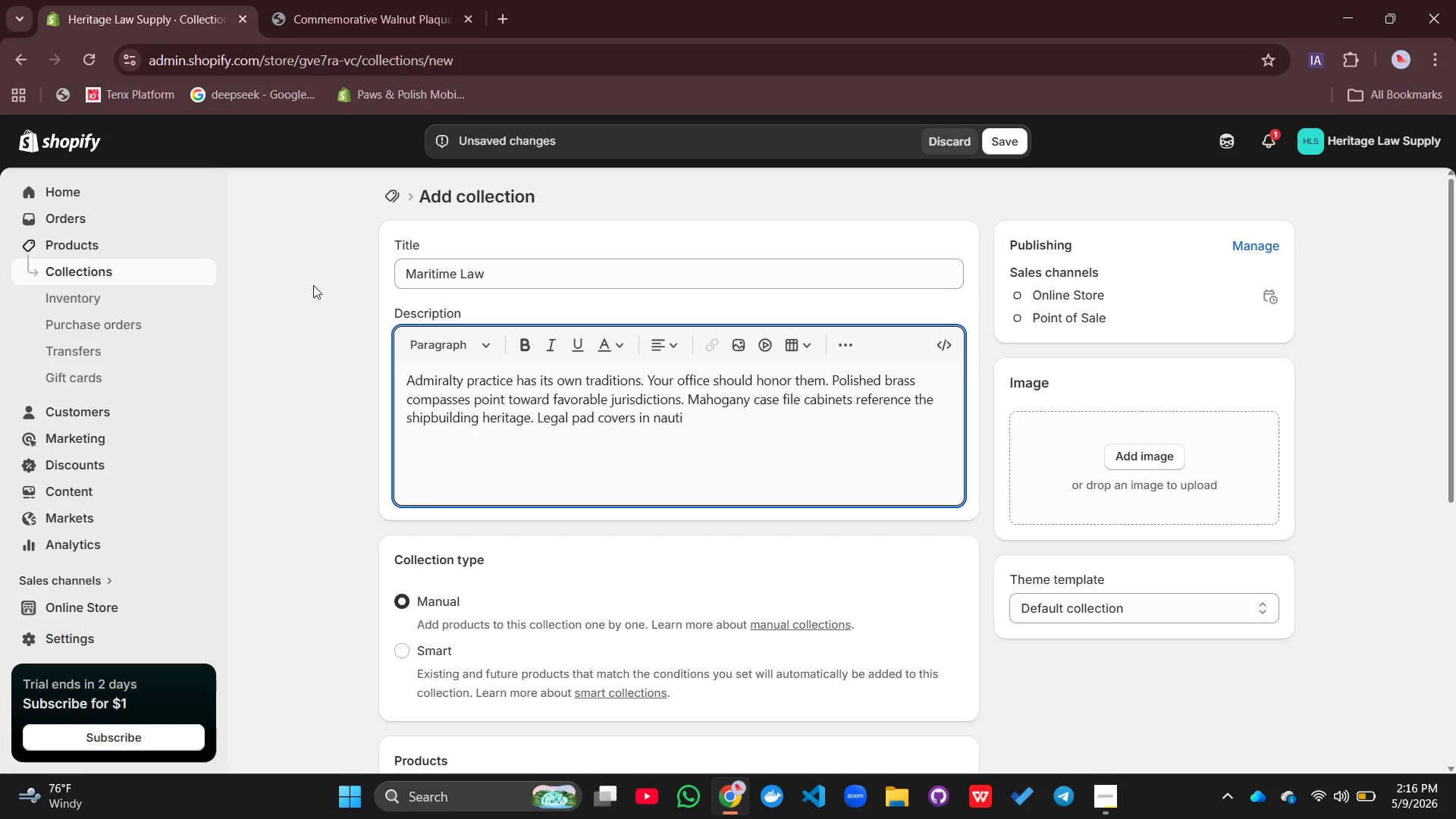 
type(cal leathers pay tribte)
key(Backspace)
key(Backspace)
 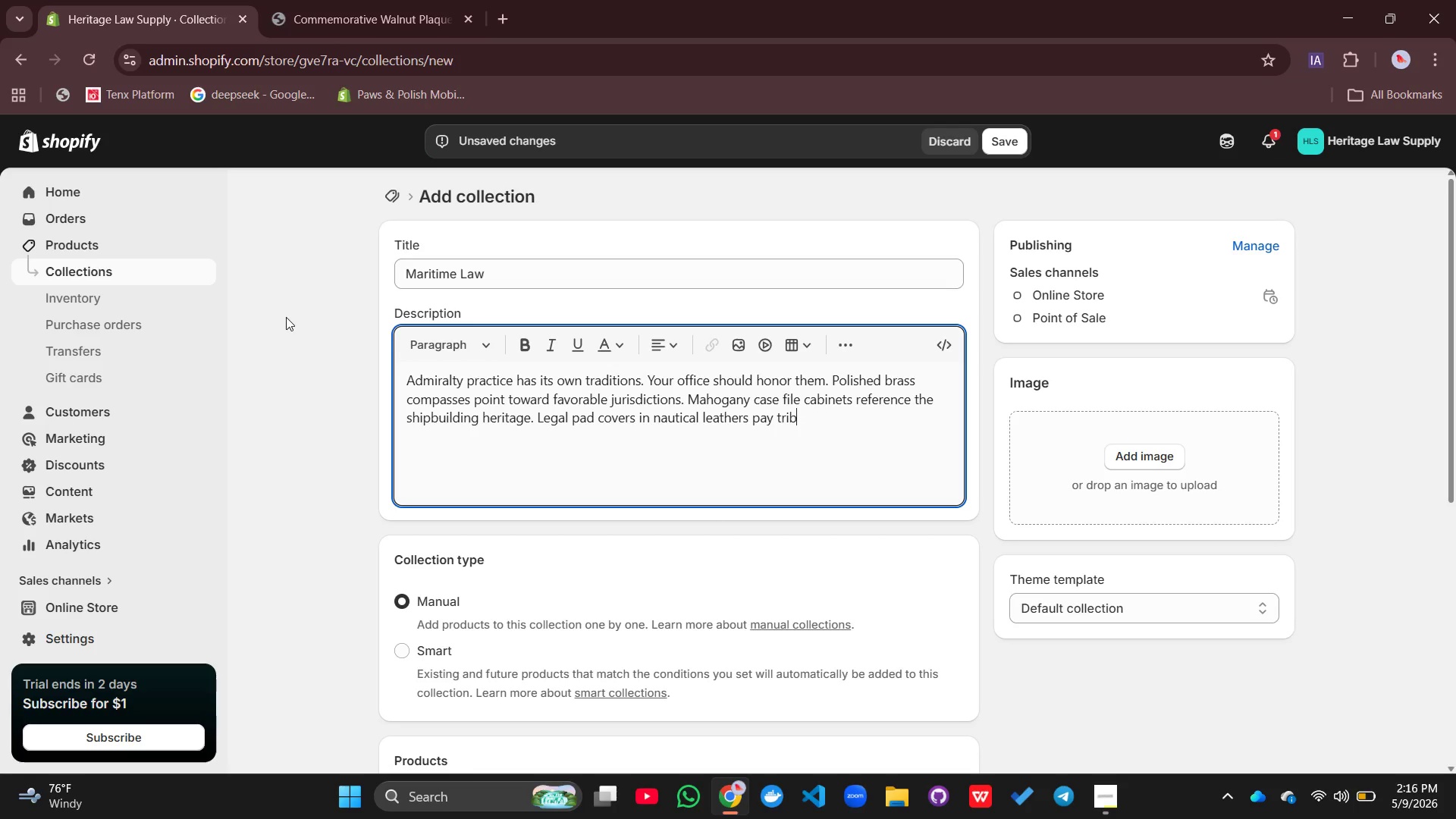 
type(ute )
 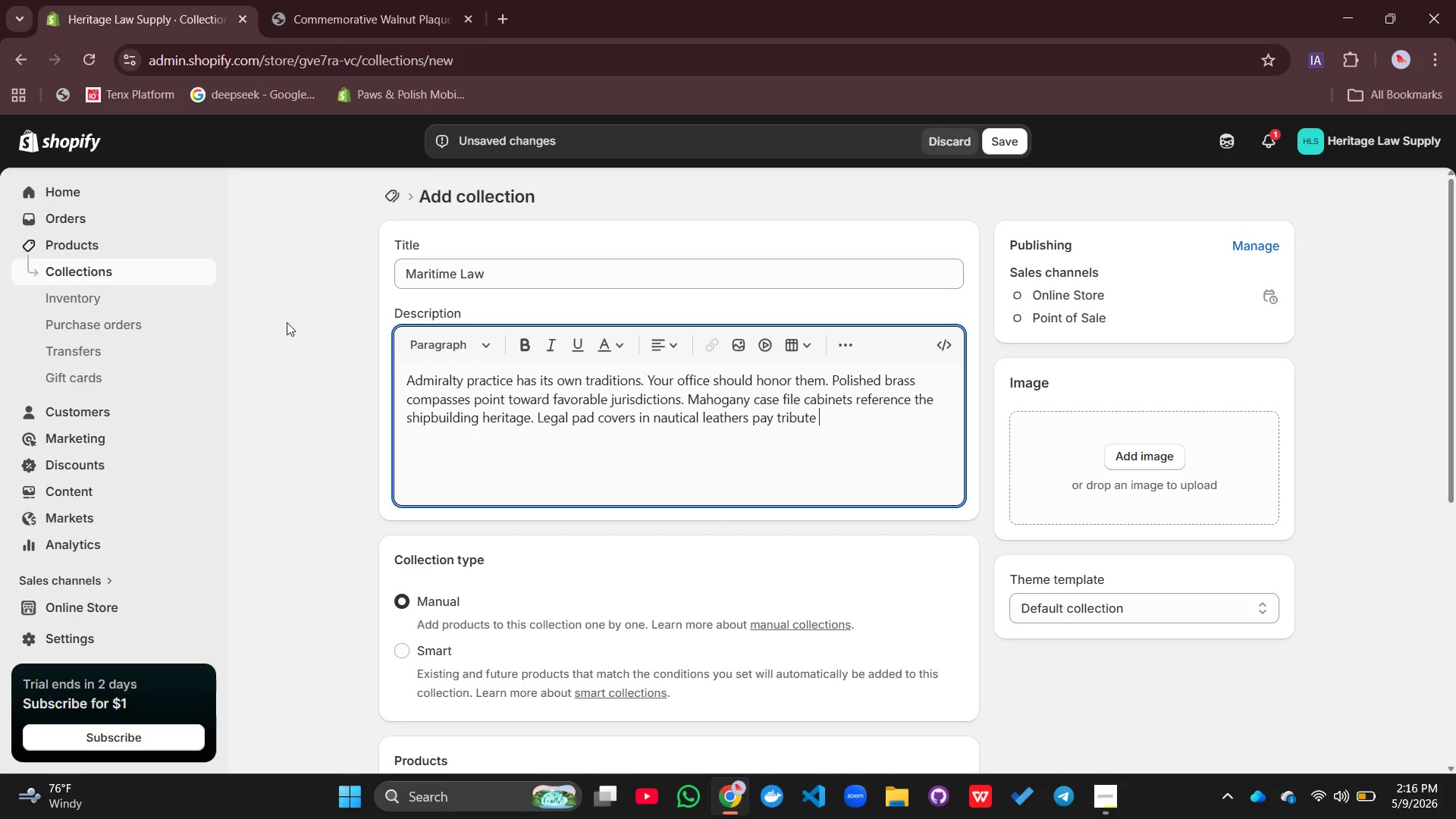 
type(to centuries)
 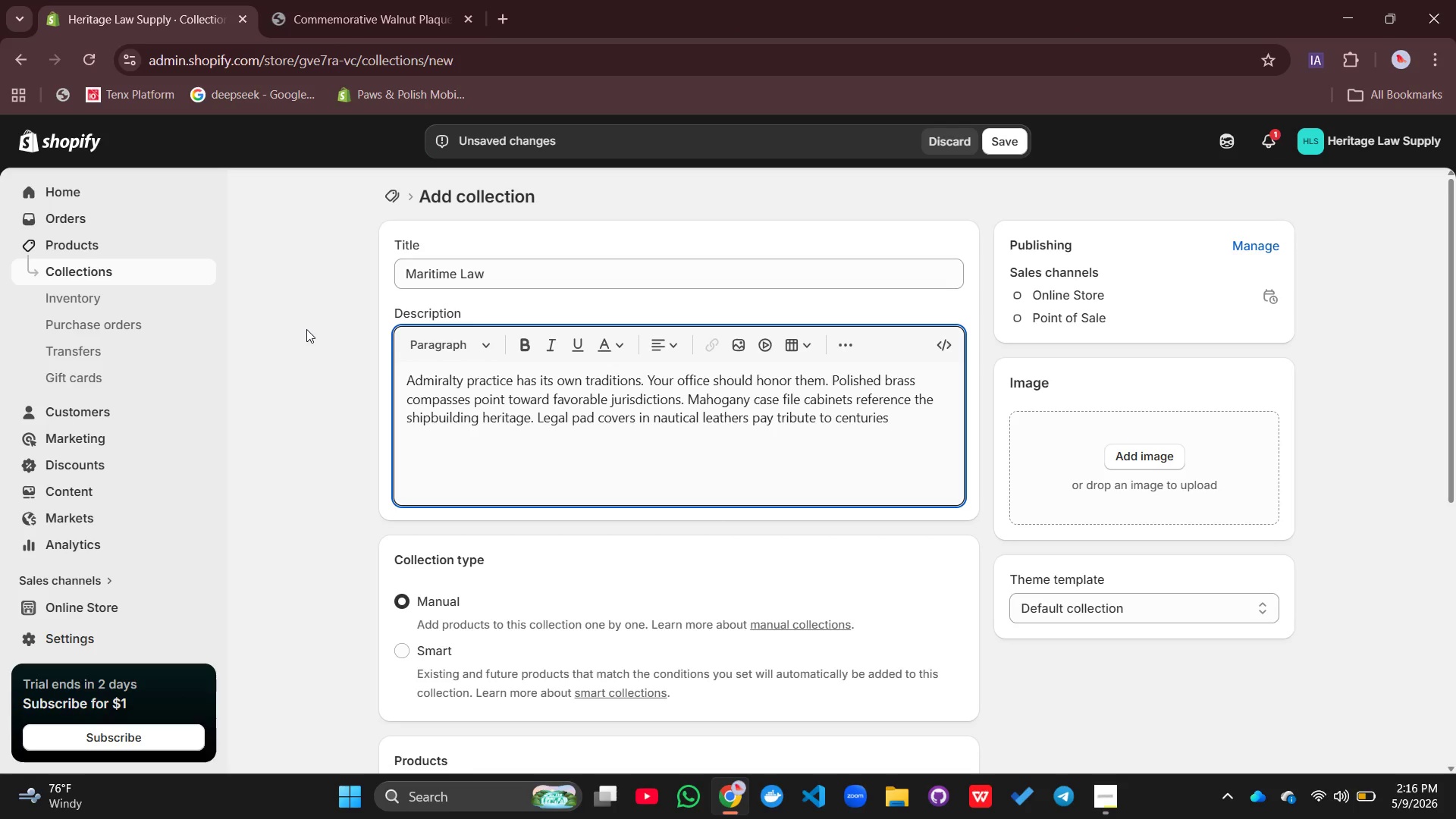 
type( of mar)
 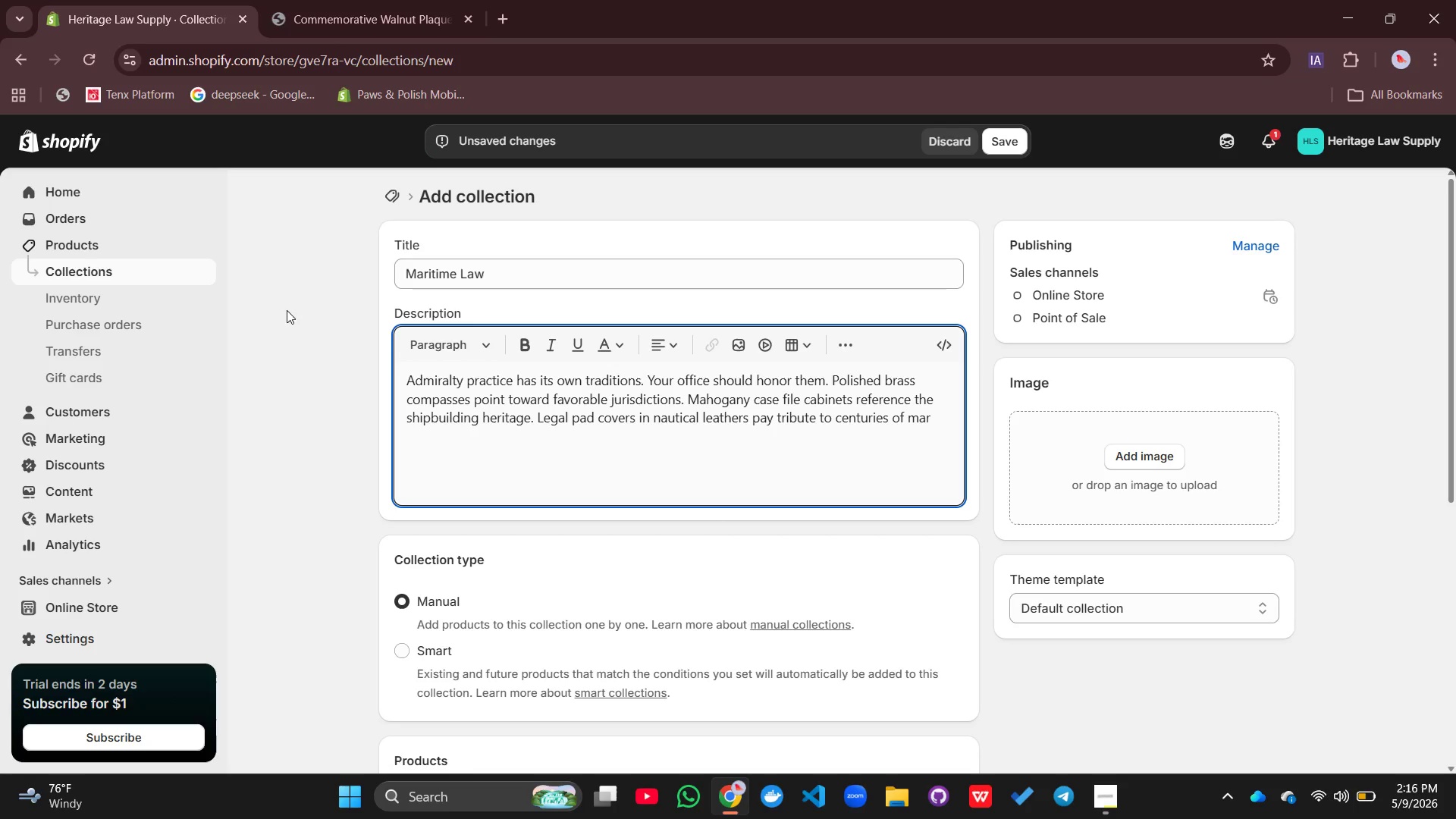 
type(itime c)
 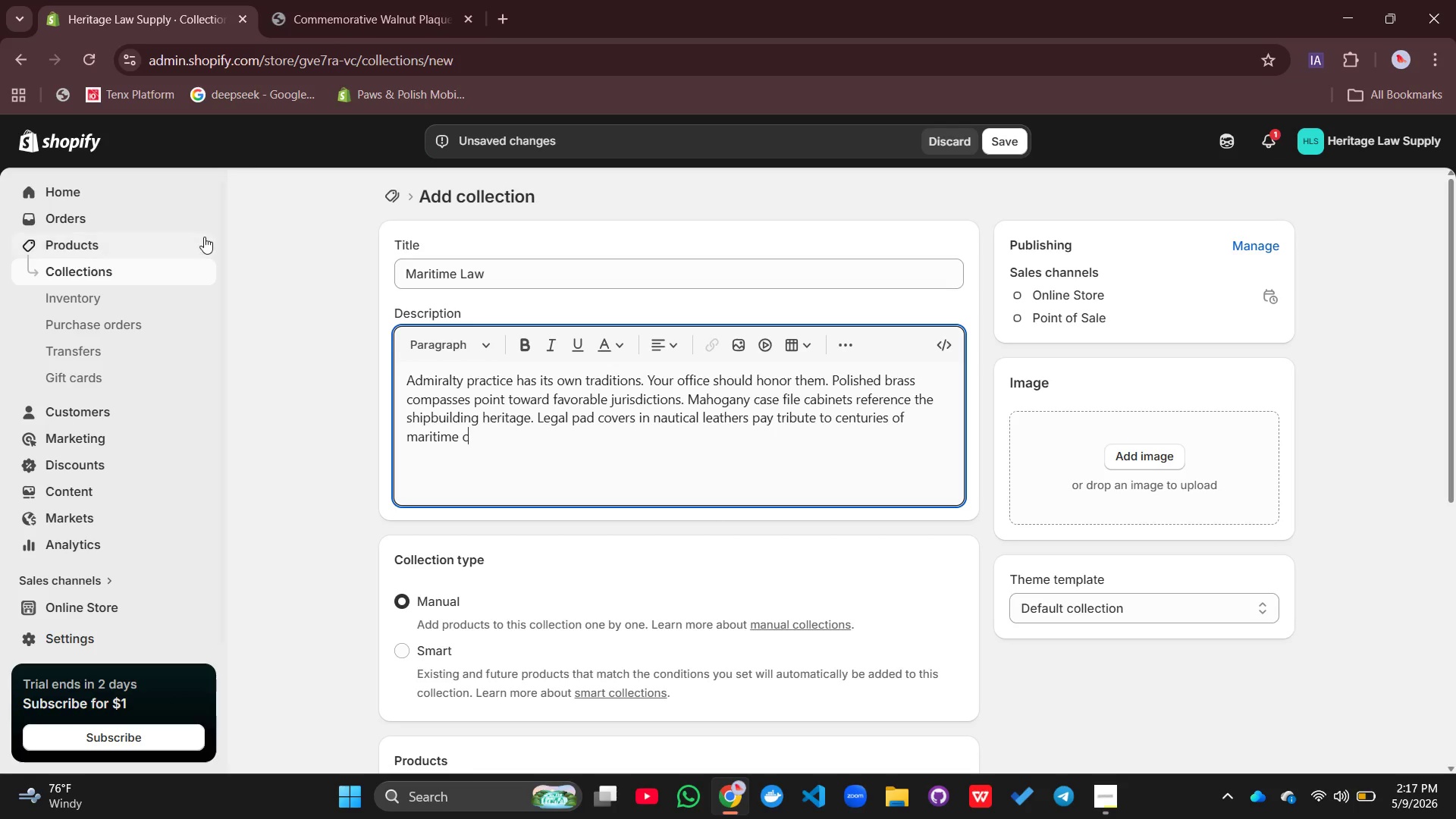 
type(ommerce,)
key(Backspace)
type(. For the attoene)
 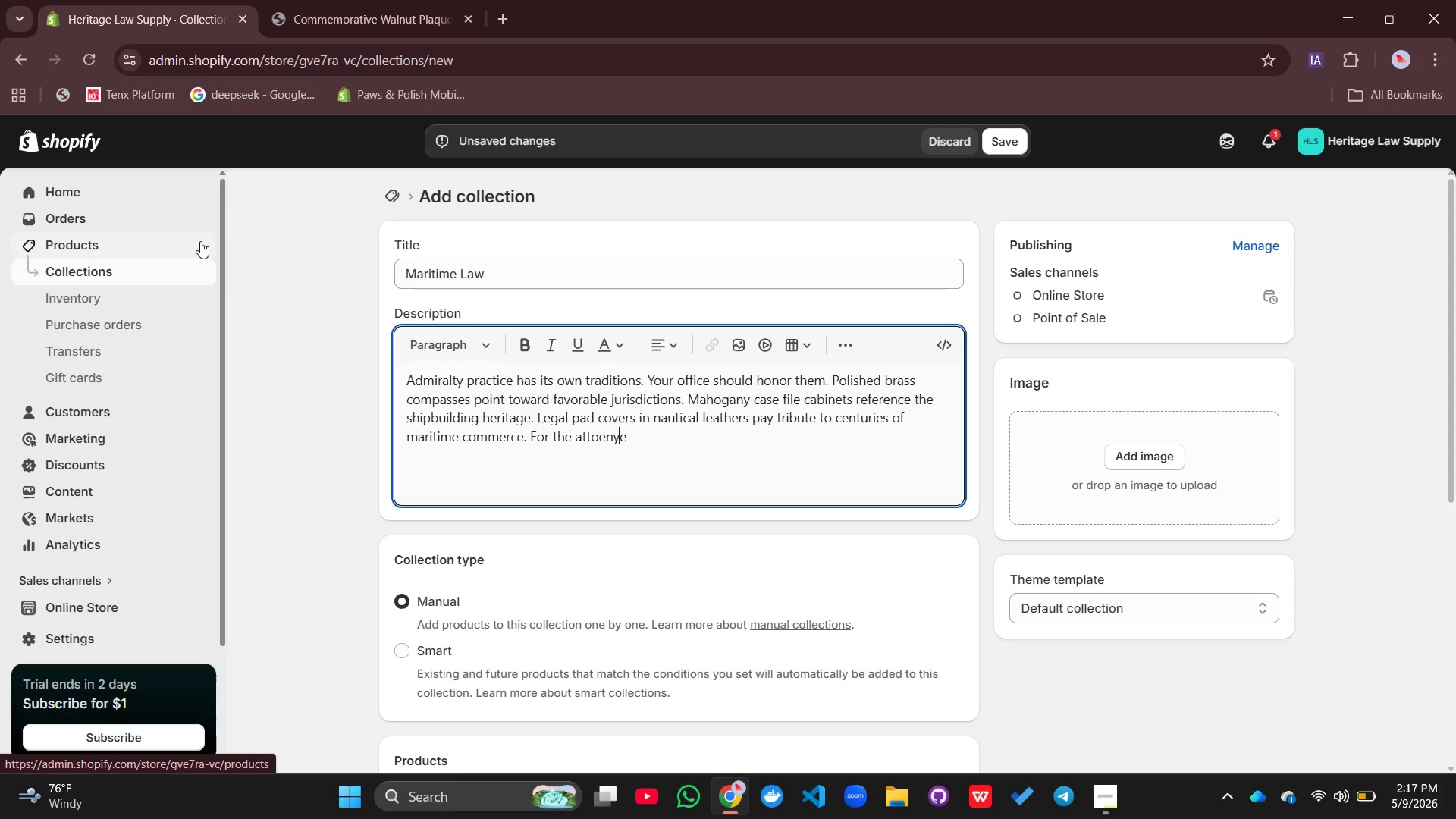 
 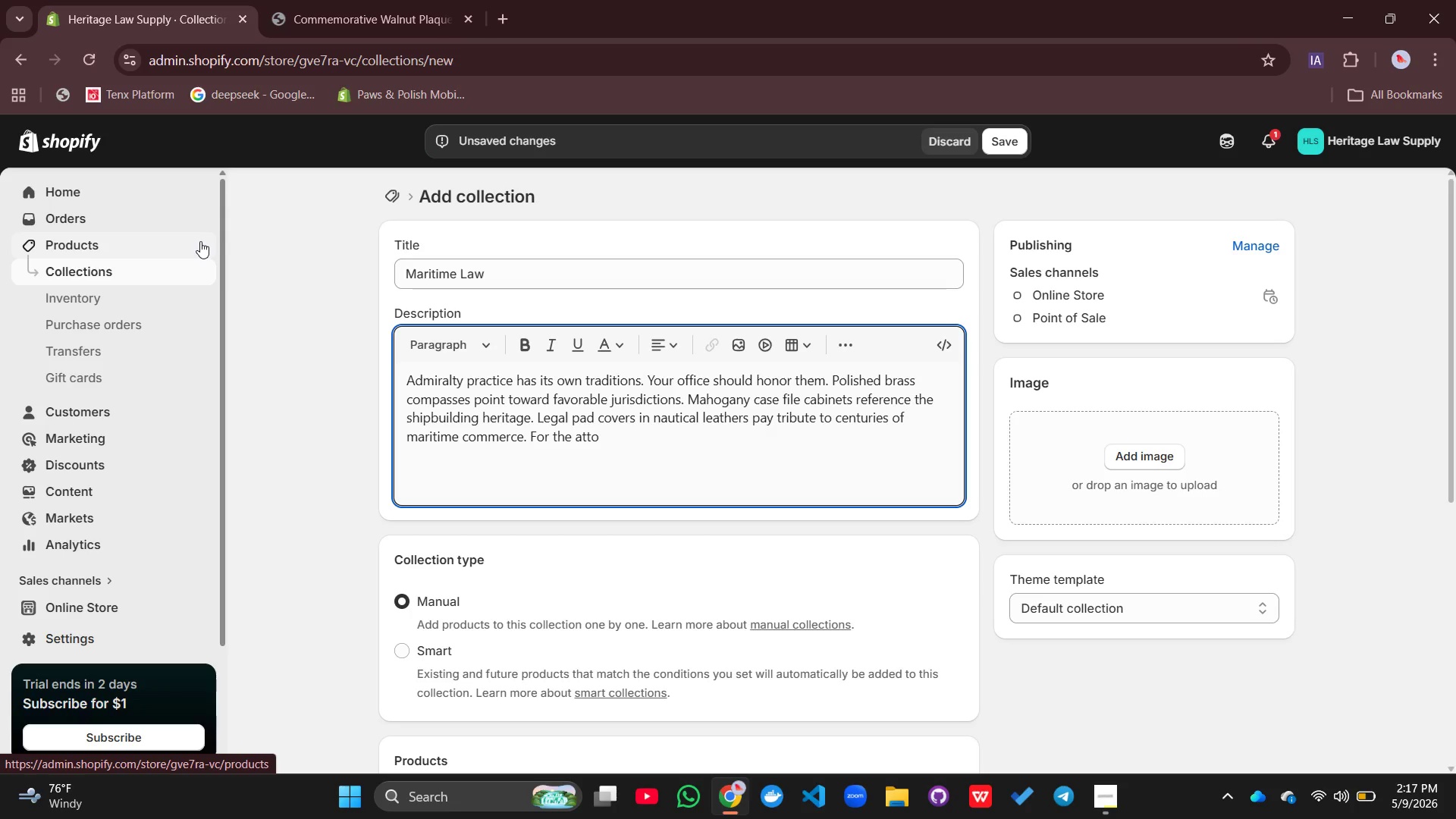 
key(ArrowLeft)
 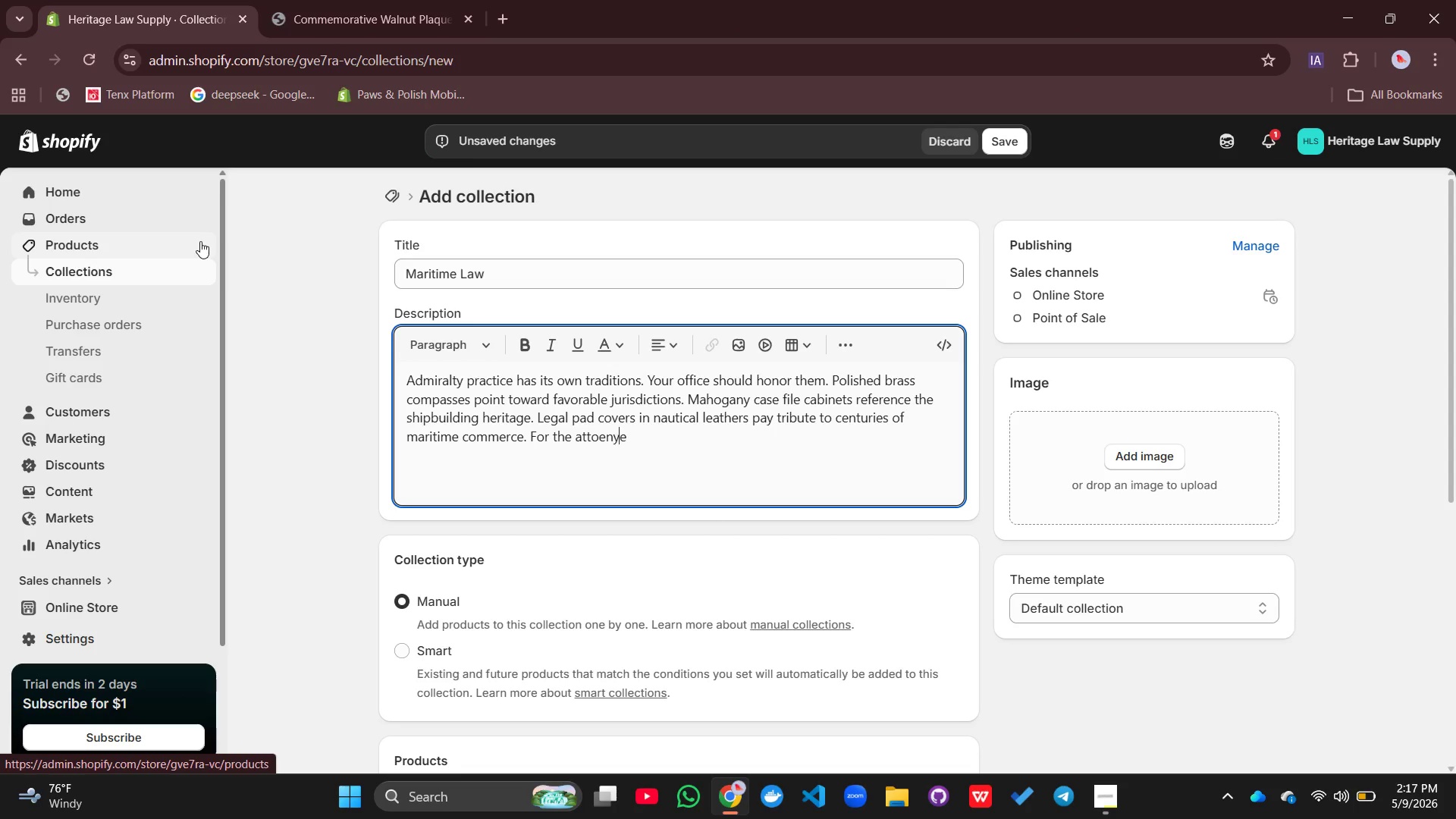 
key(Y)
 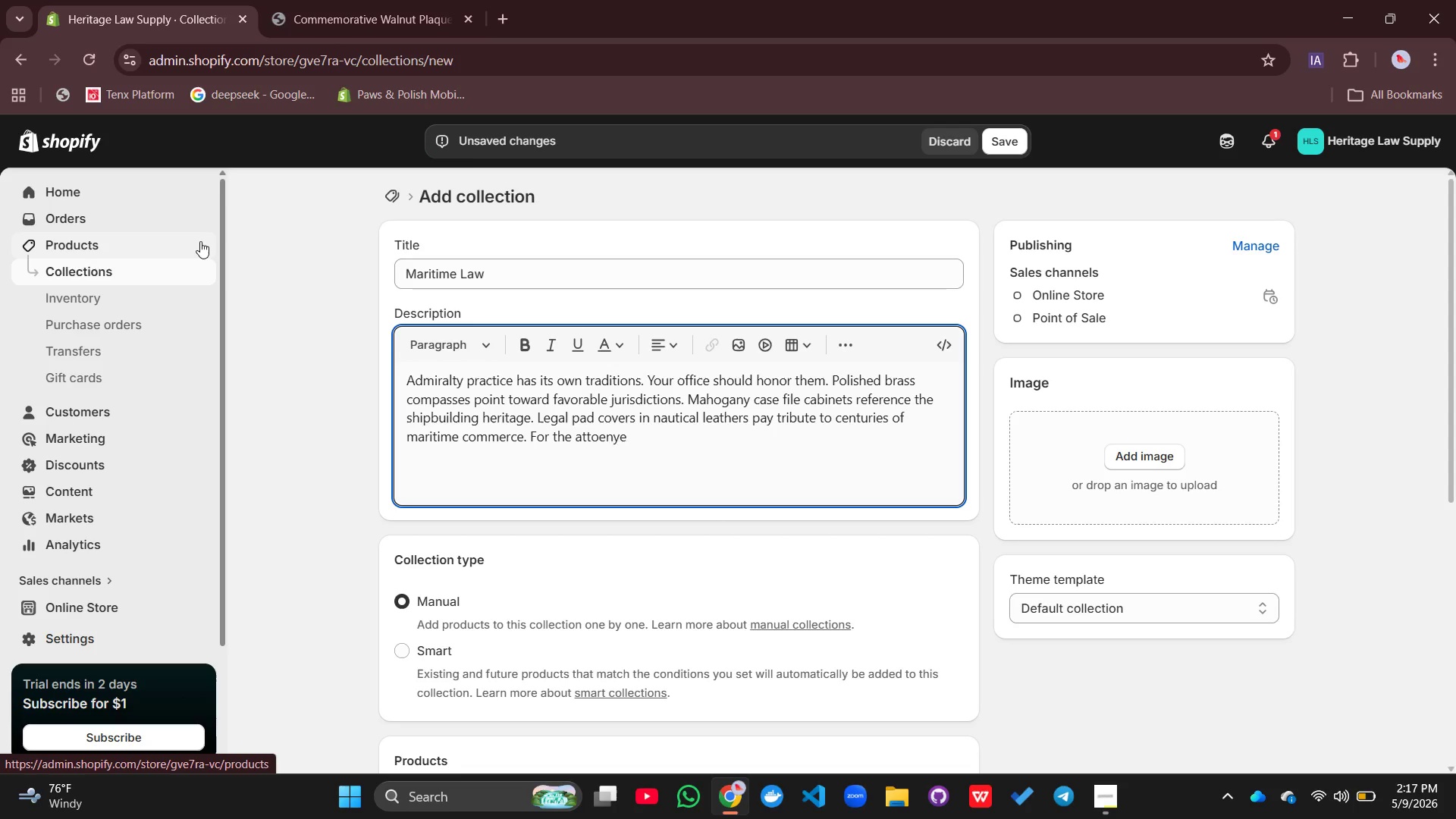 
key(Backspace)
 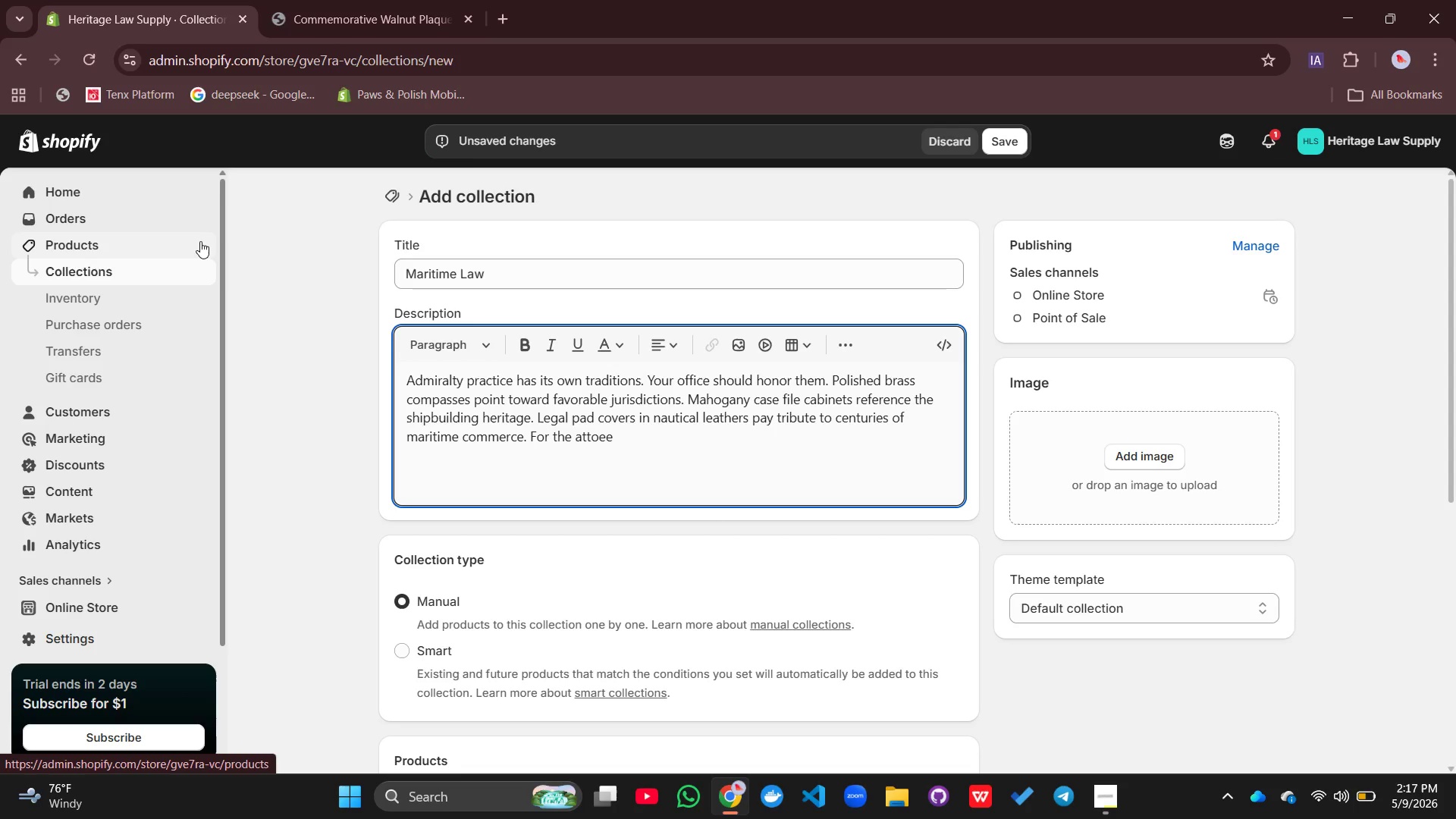 
key(Backspace)
 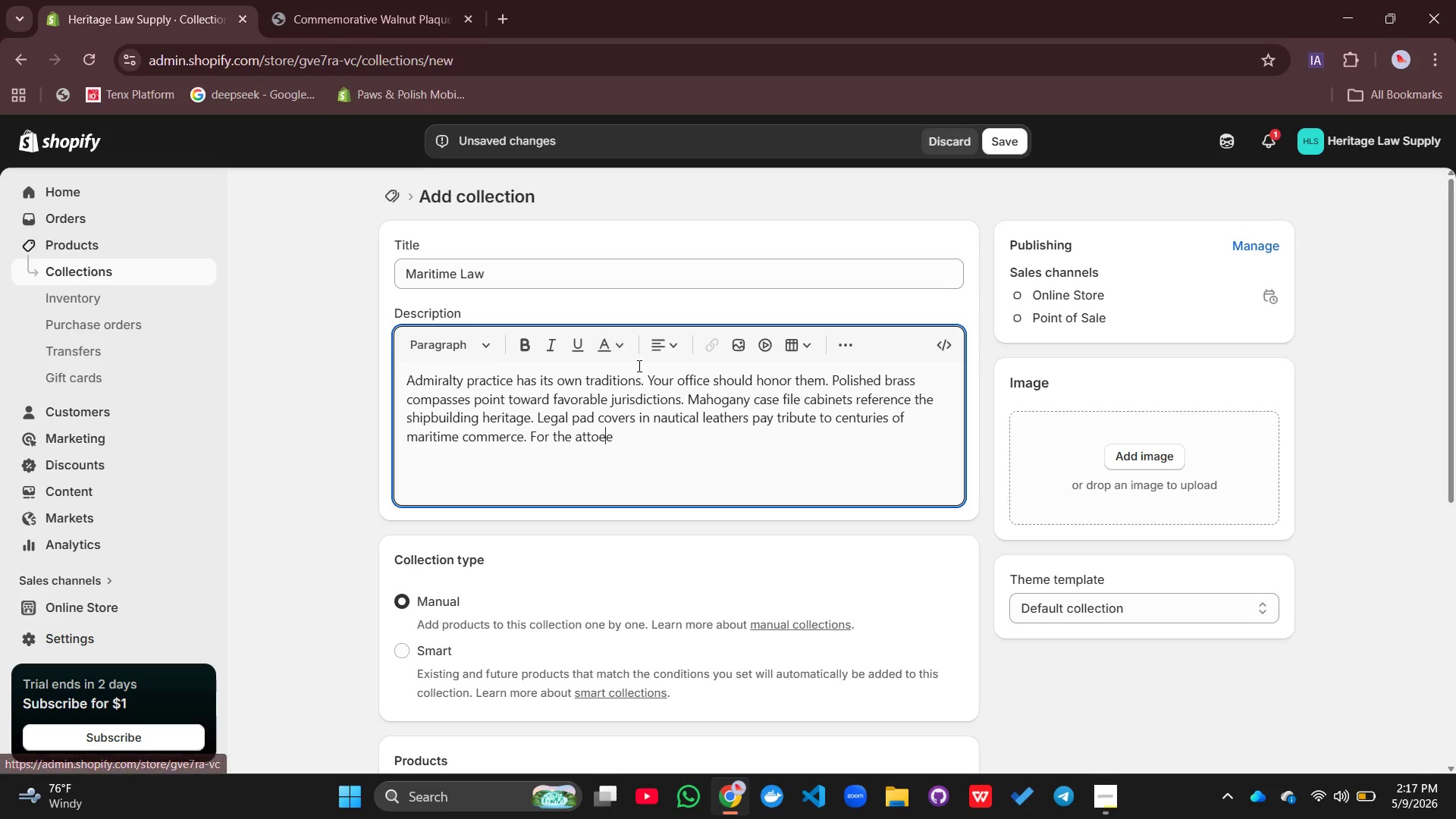 
left_click([635, 432])
 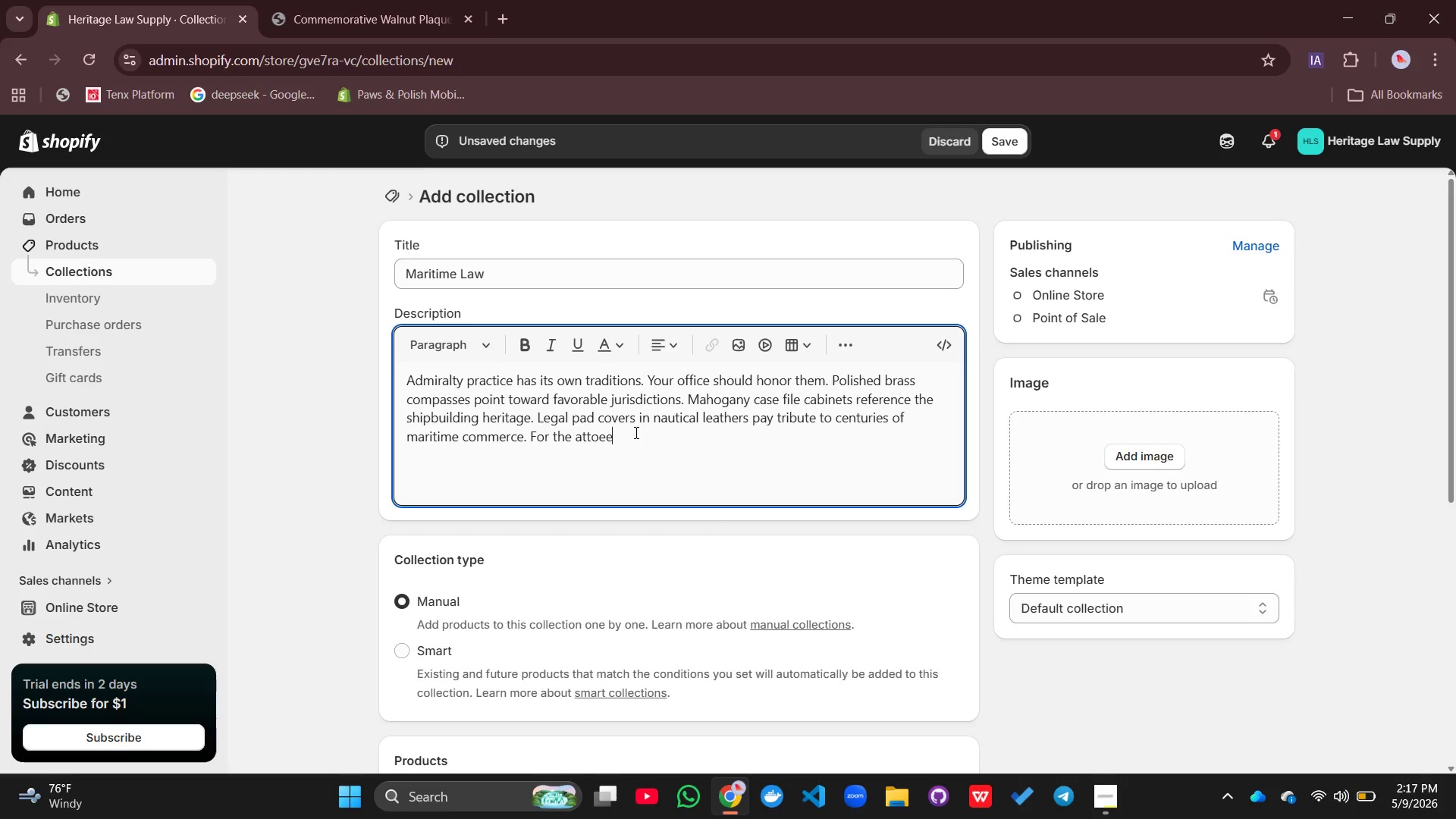 
key(Backspace)
key(Backspace)
type(rney)
 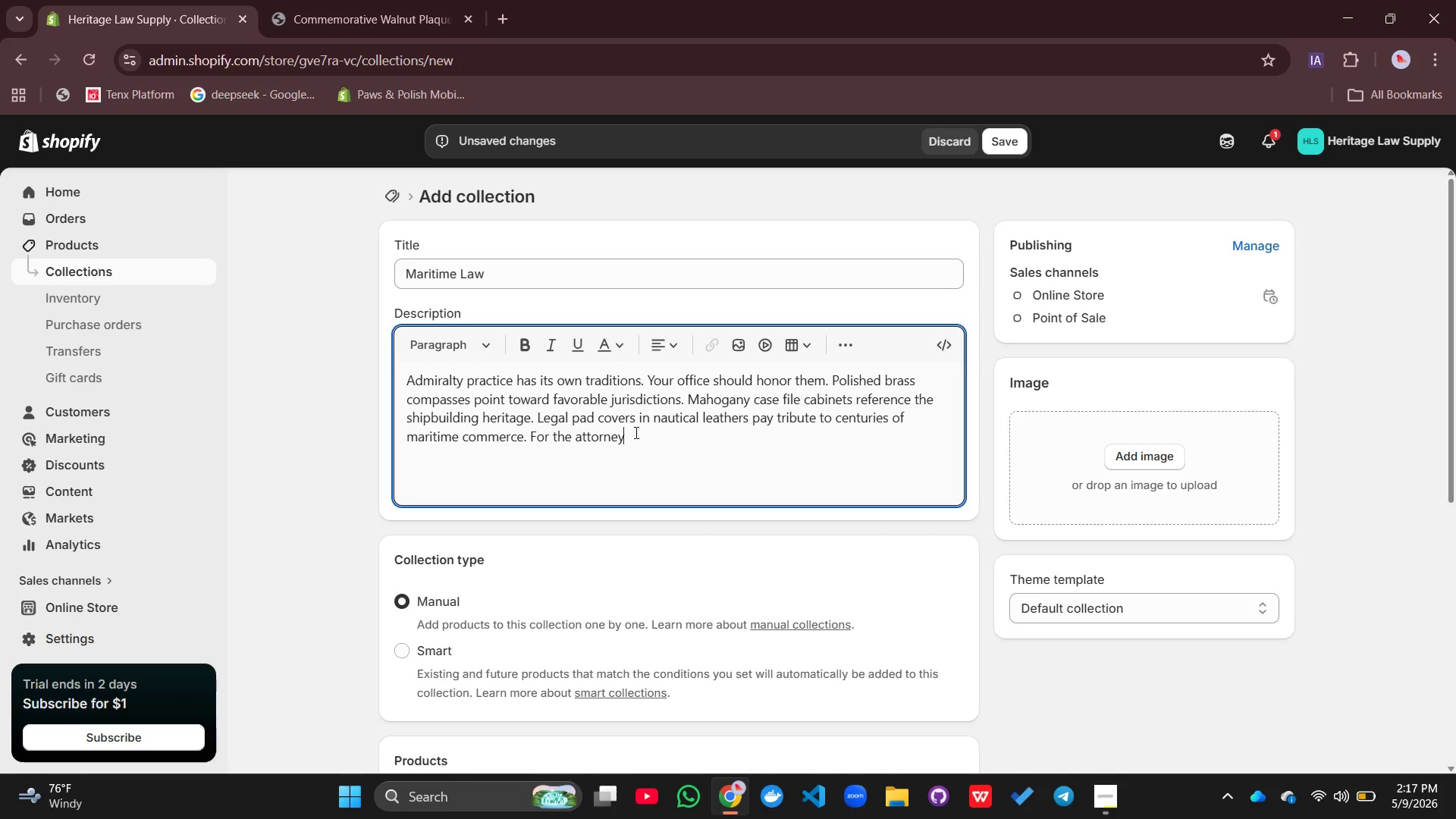 
type( who practices where land meets)
 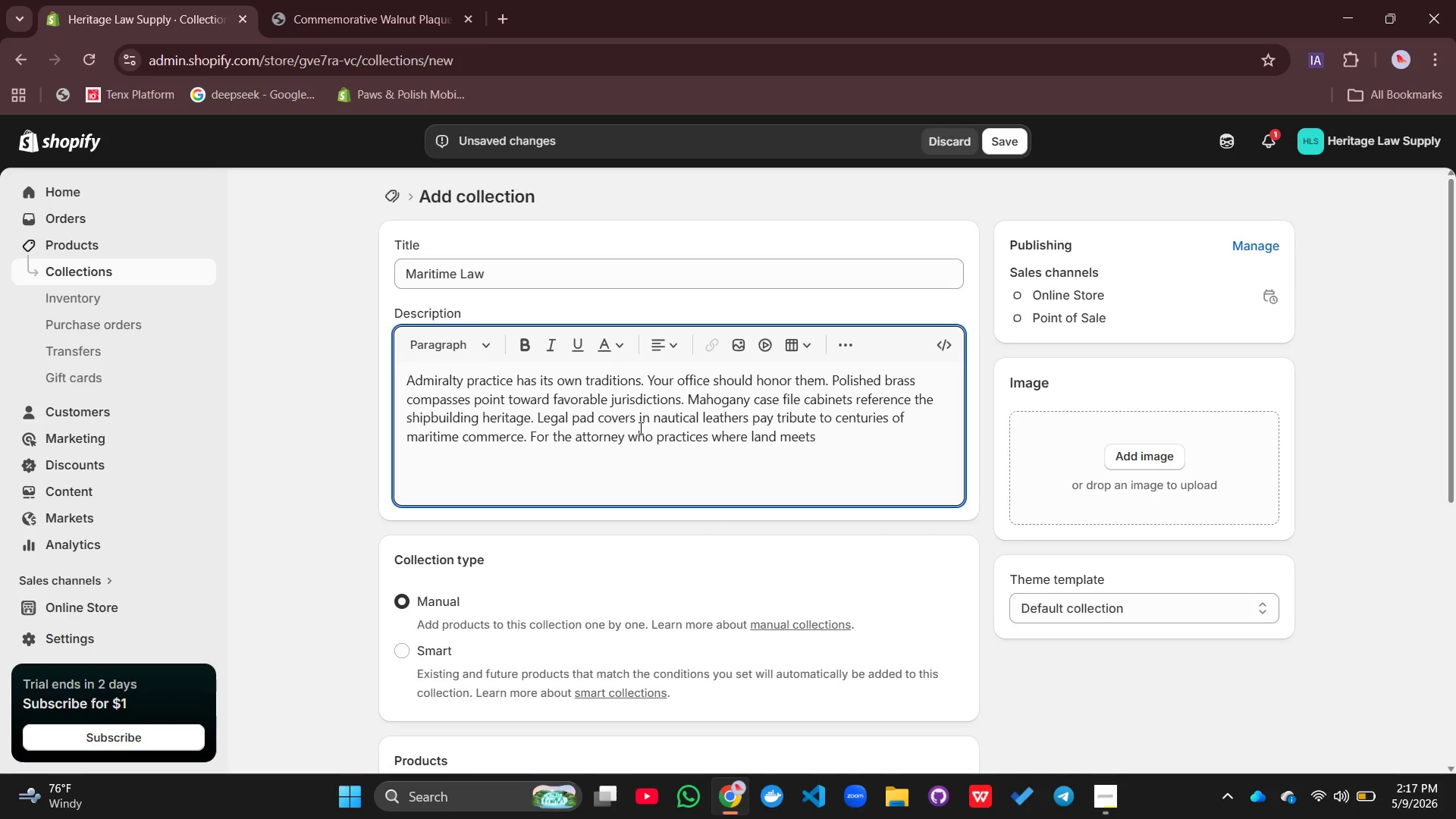 
type( sea.)
 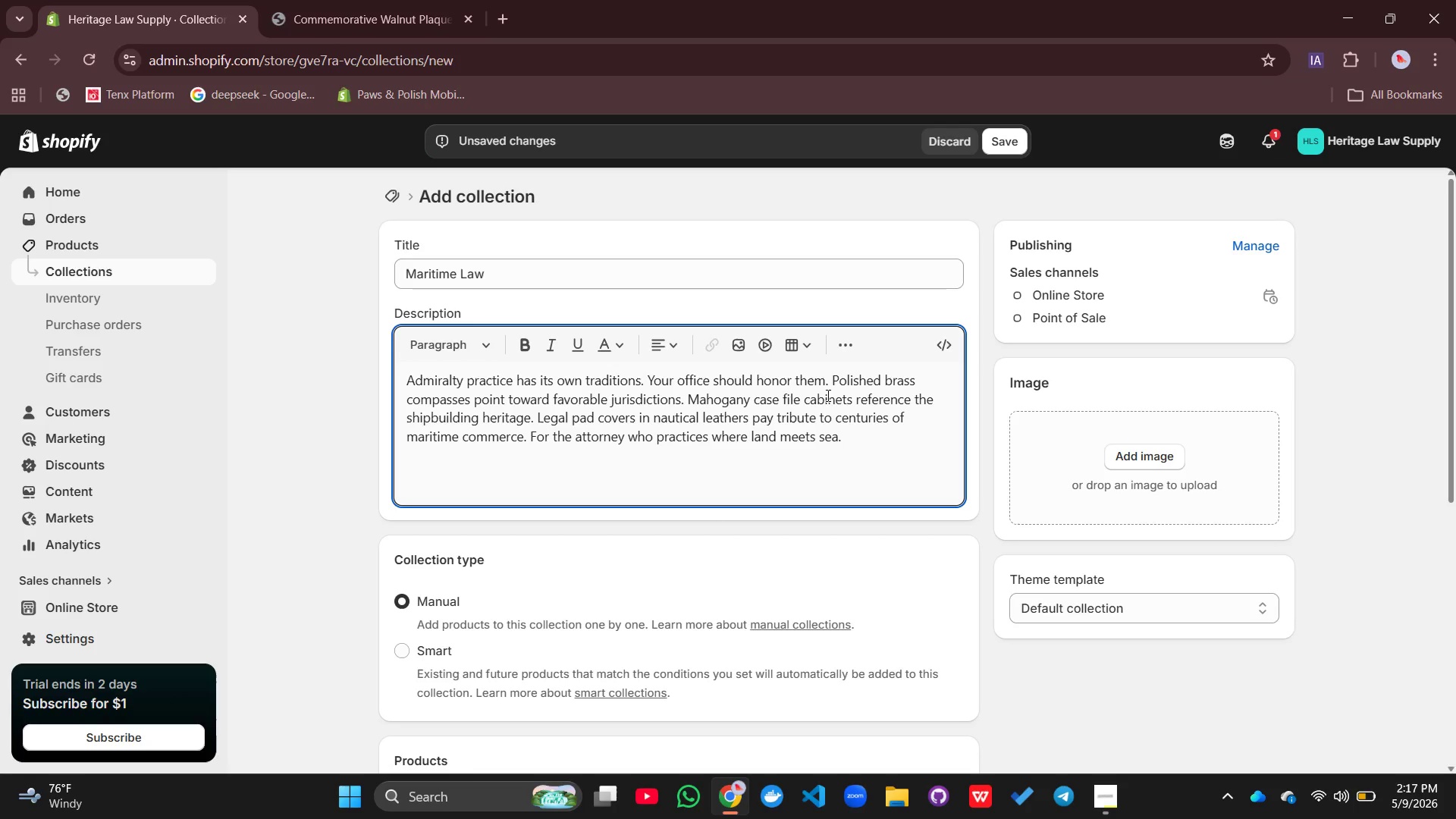 
wait(7.92)
 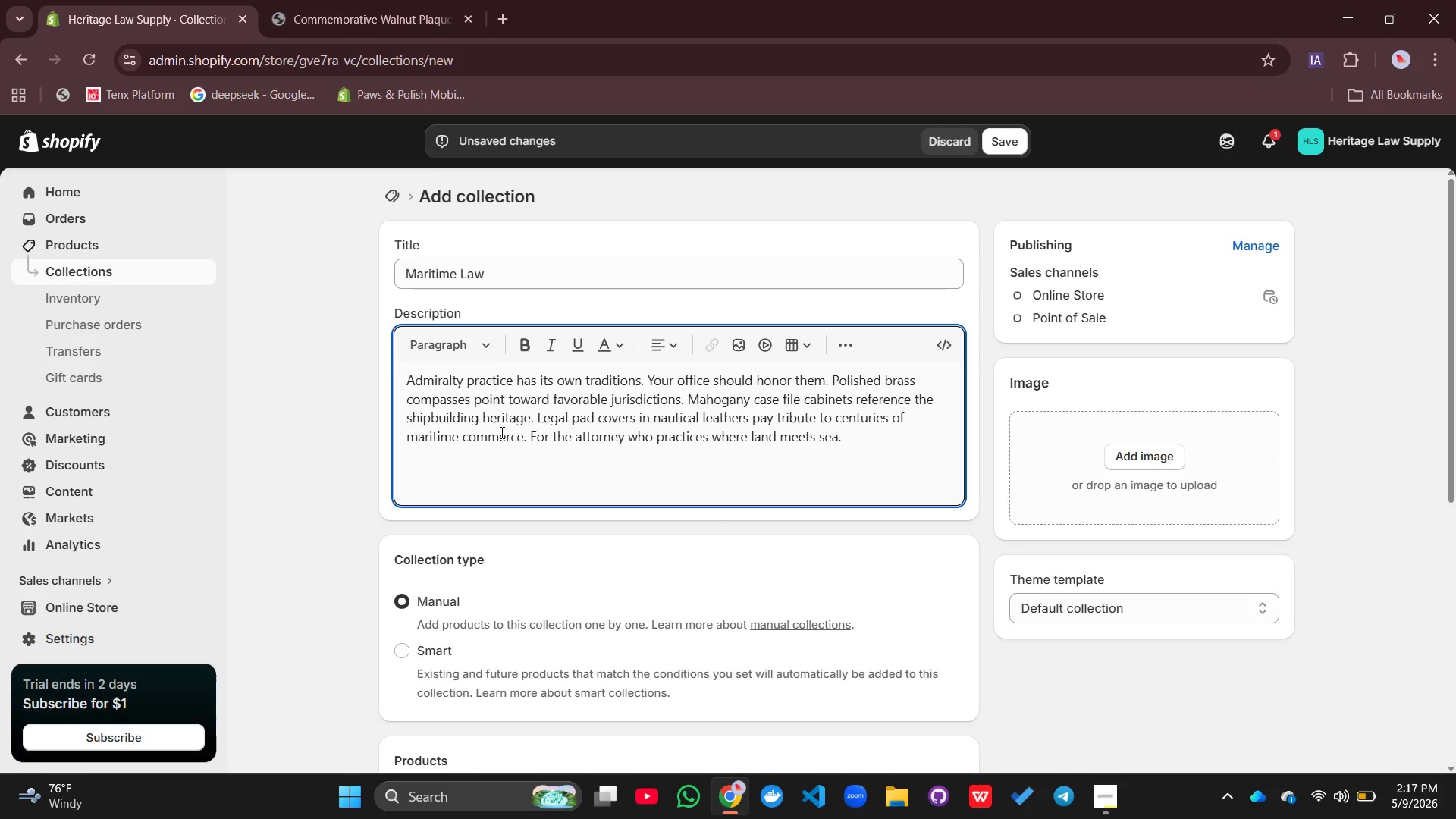 
left_click_drag(start_coordinate=[828, 380], to_coordinate=[408, 381])
 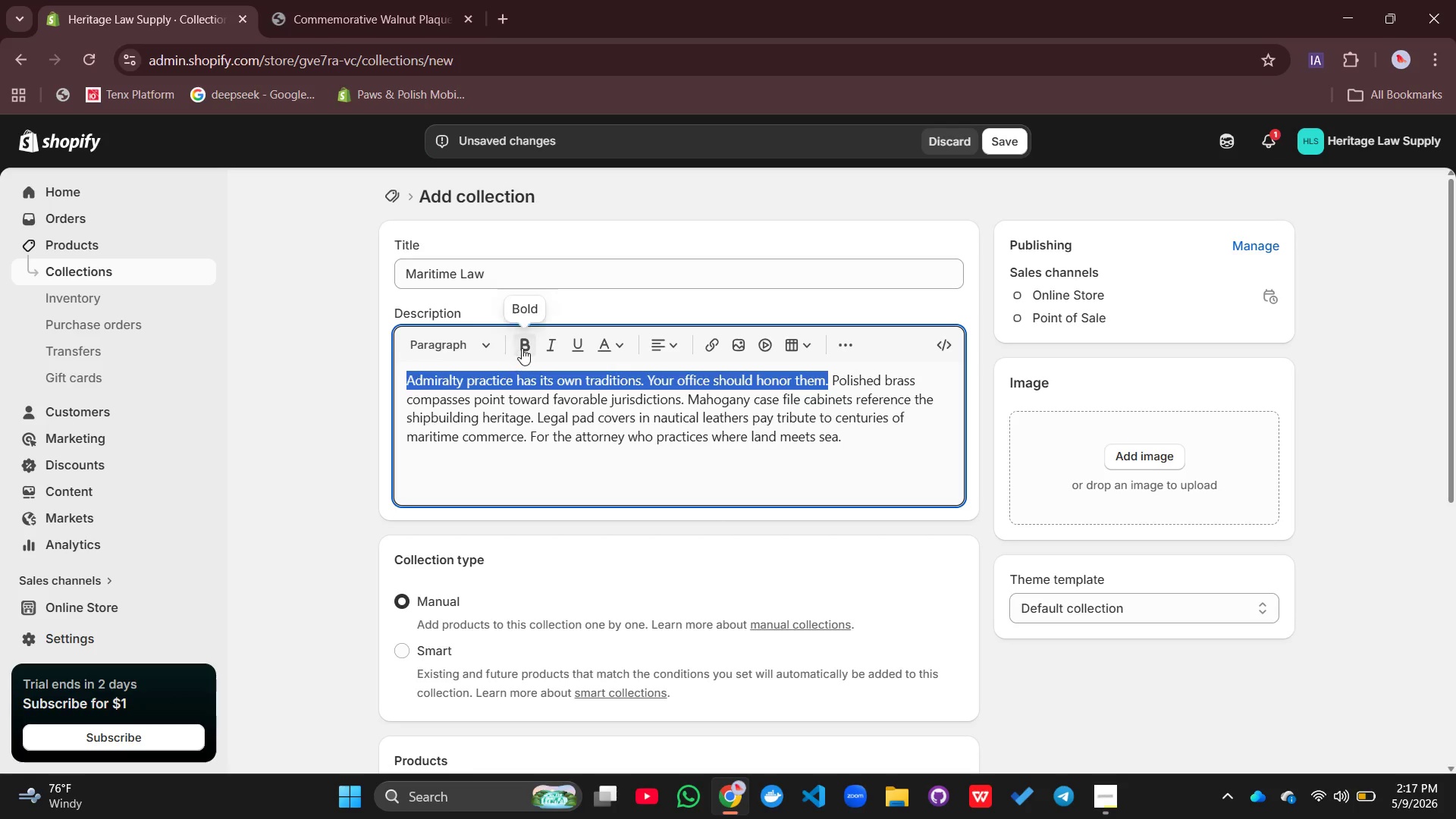 
left_click([522, 347])
 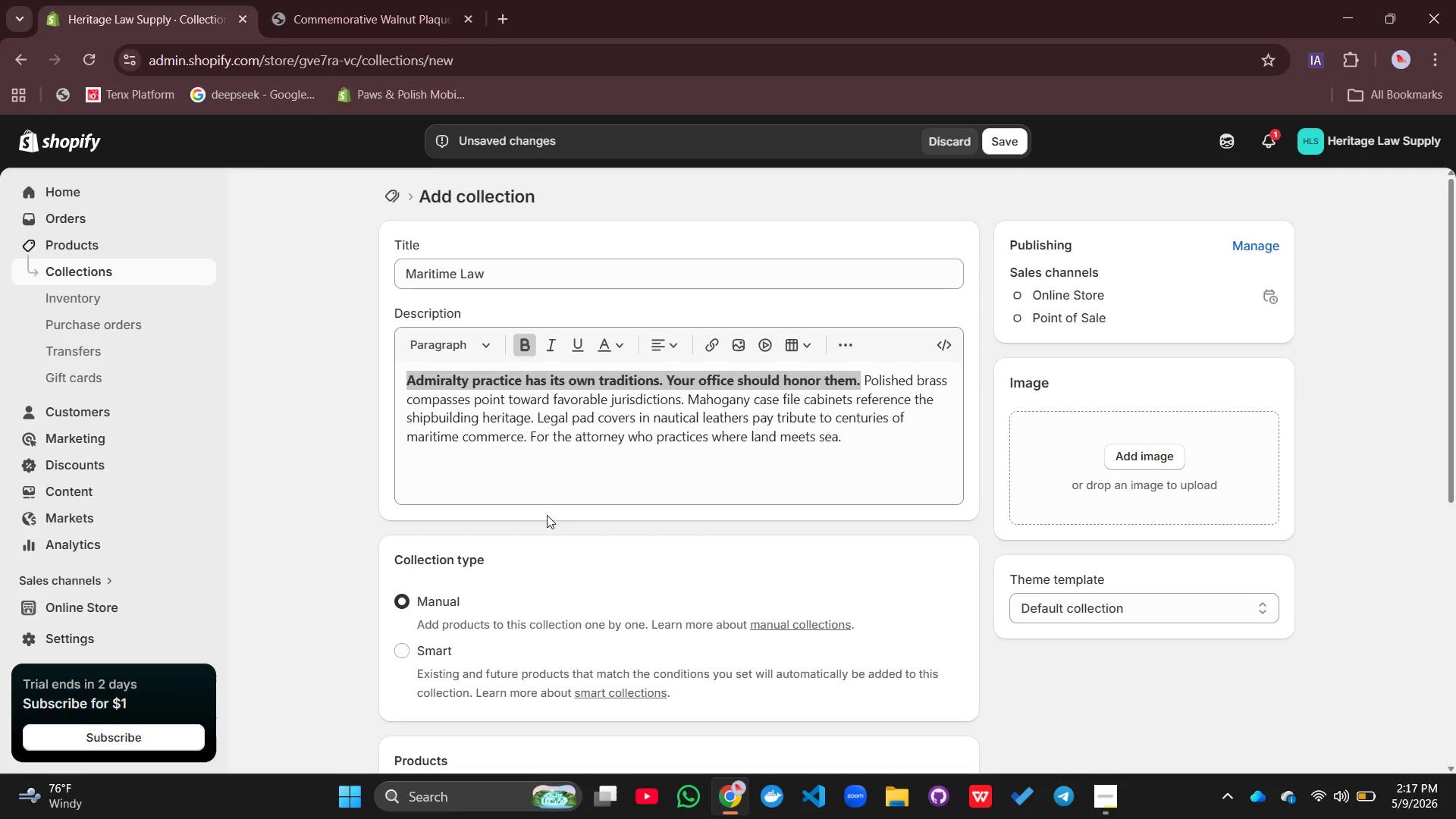 
double_click([547, 515])
 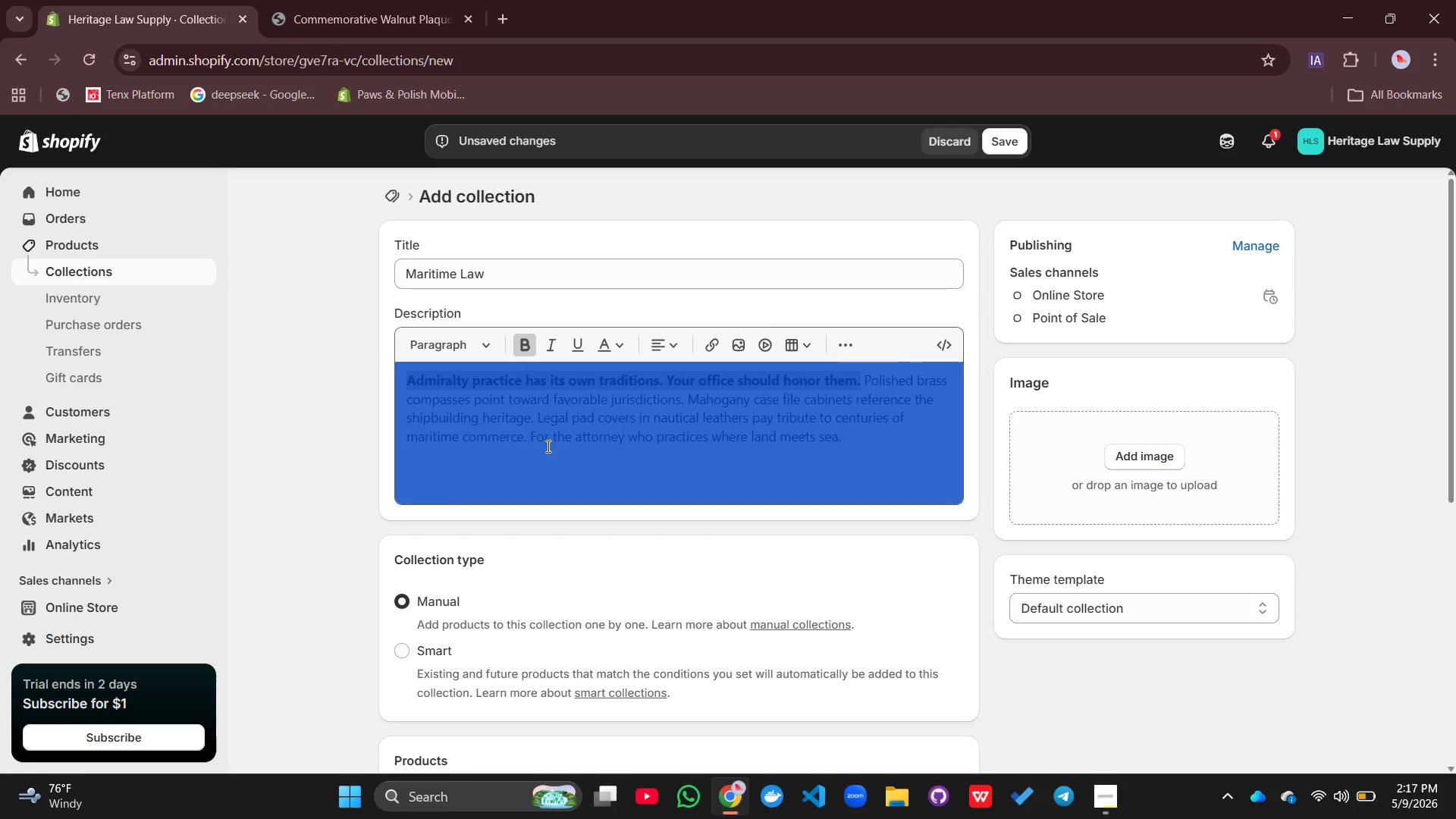 
left_click([547, 446])
 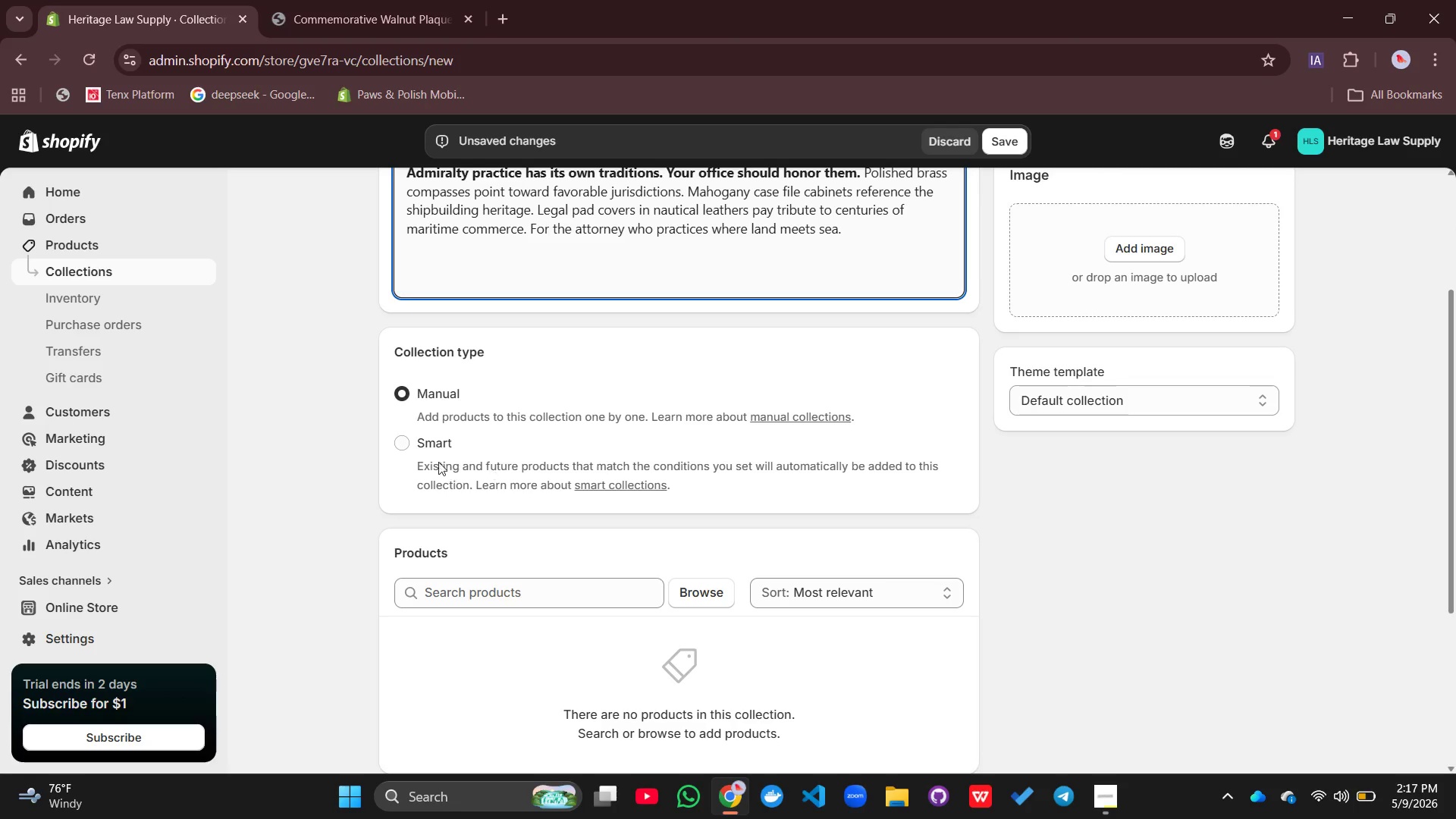 
left_click([404, 446])
 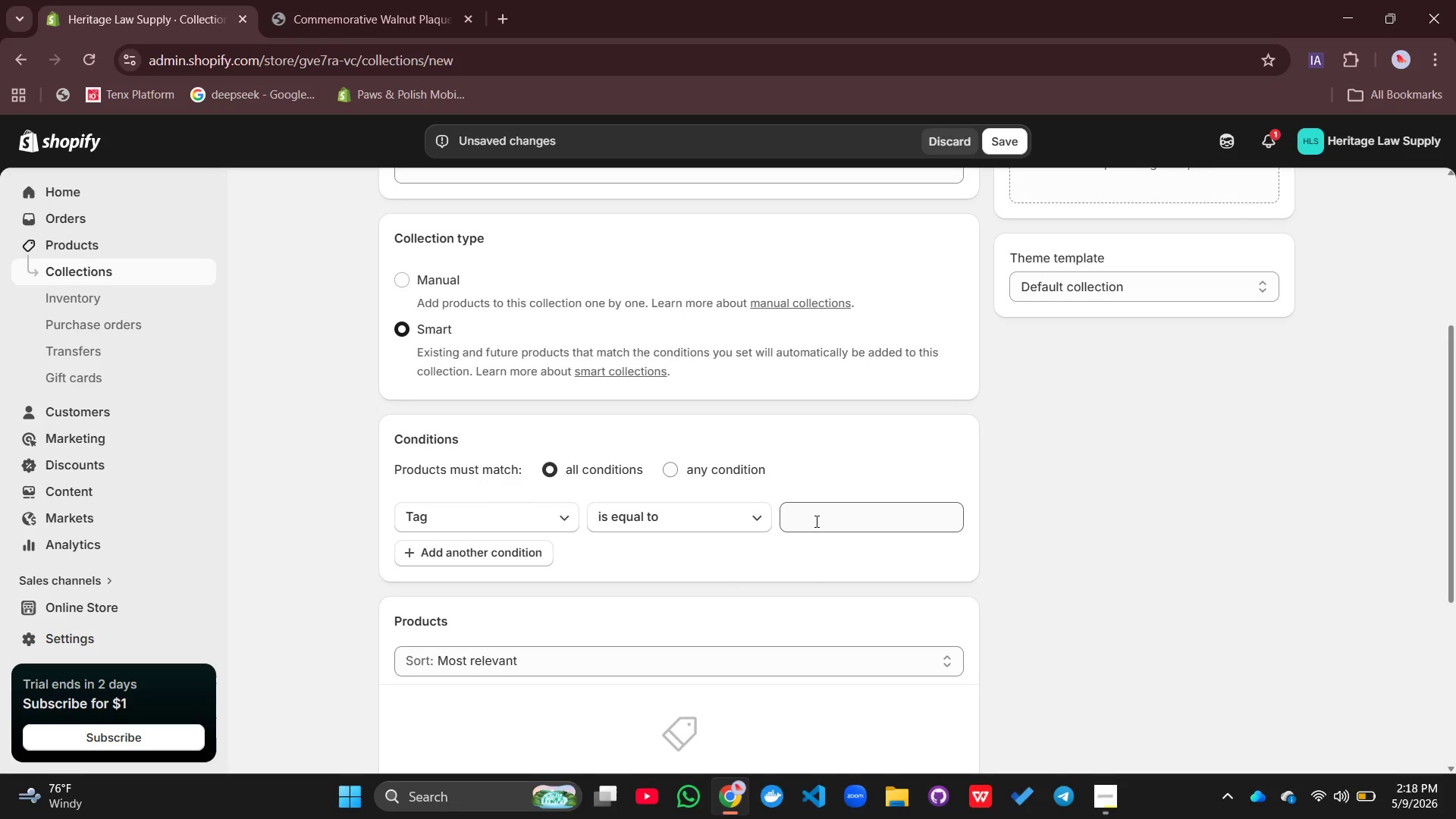 
left_click([815, 521])
 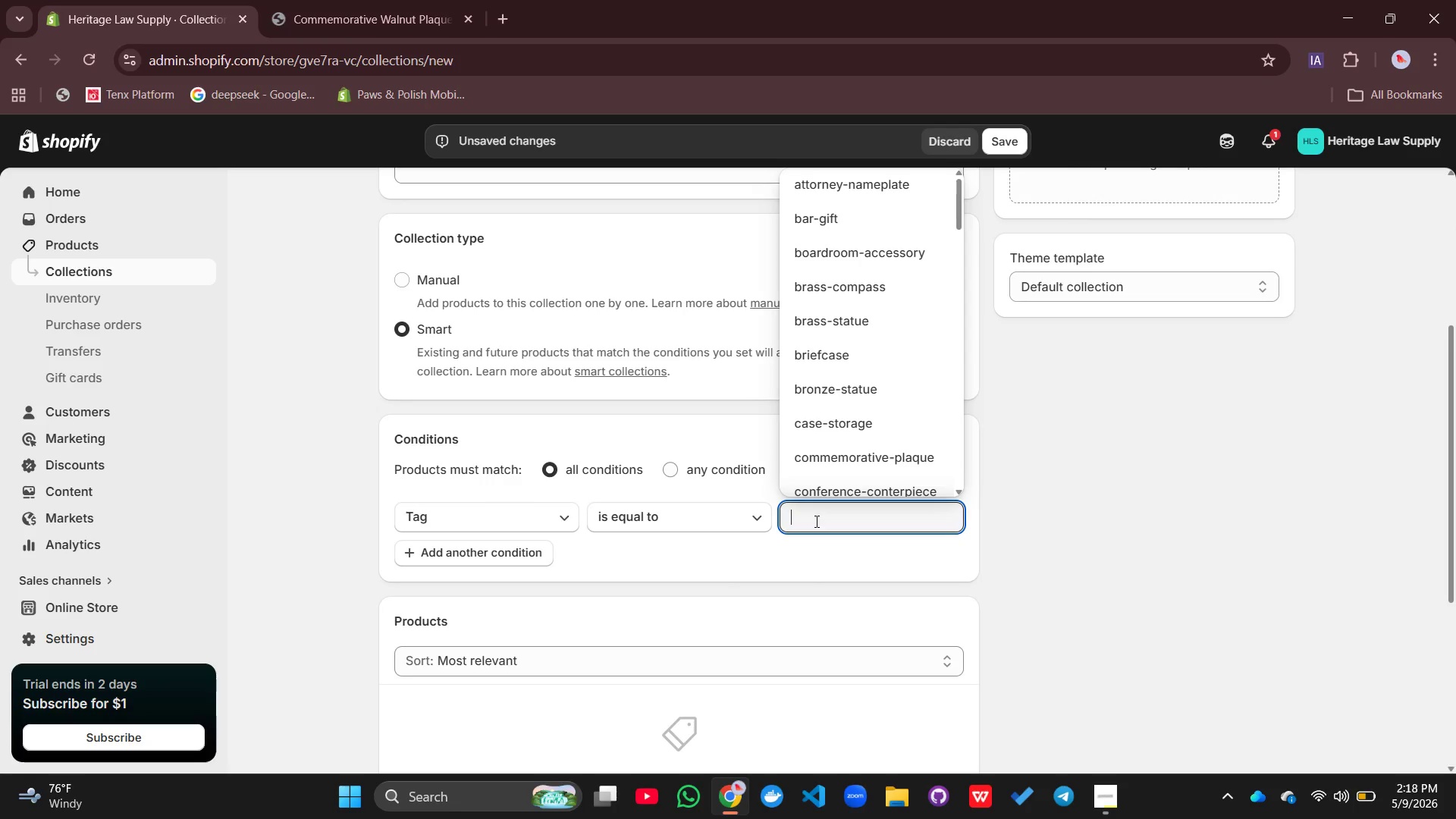 
type(mar)
 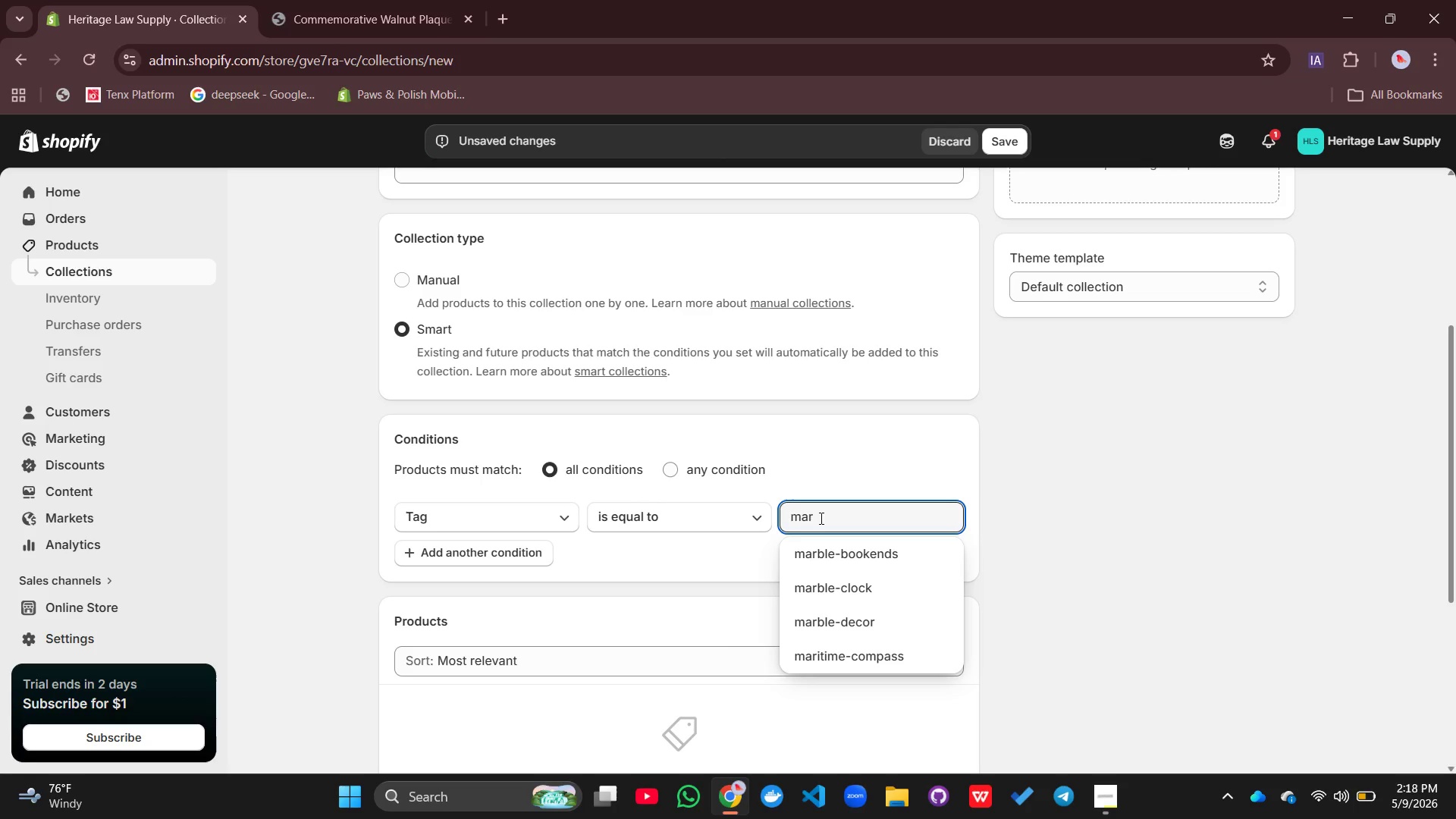 
wait(13.24)
 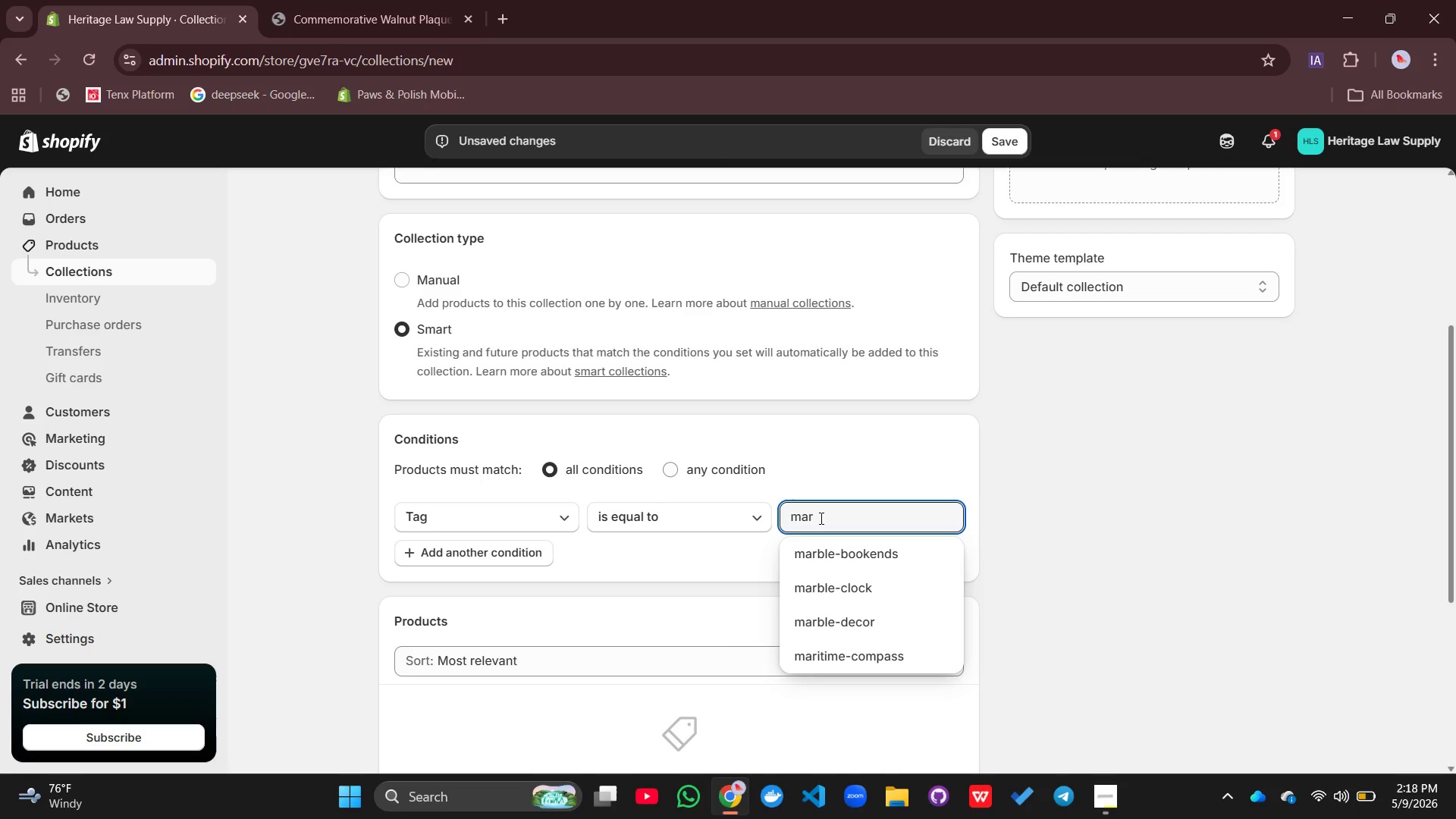 
type(itime-law)
 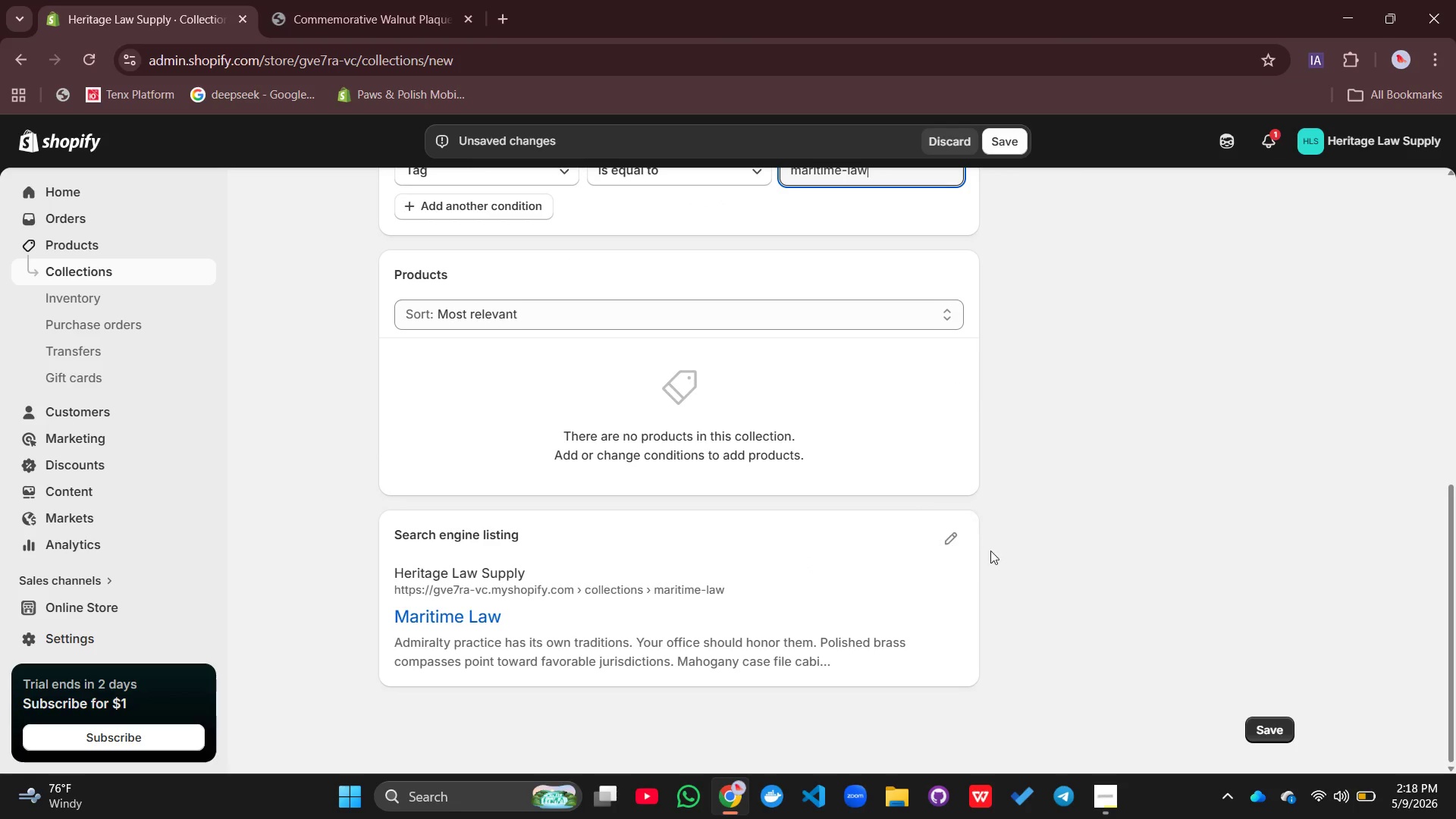 
left_click([953, 548])
 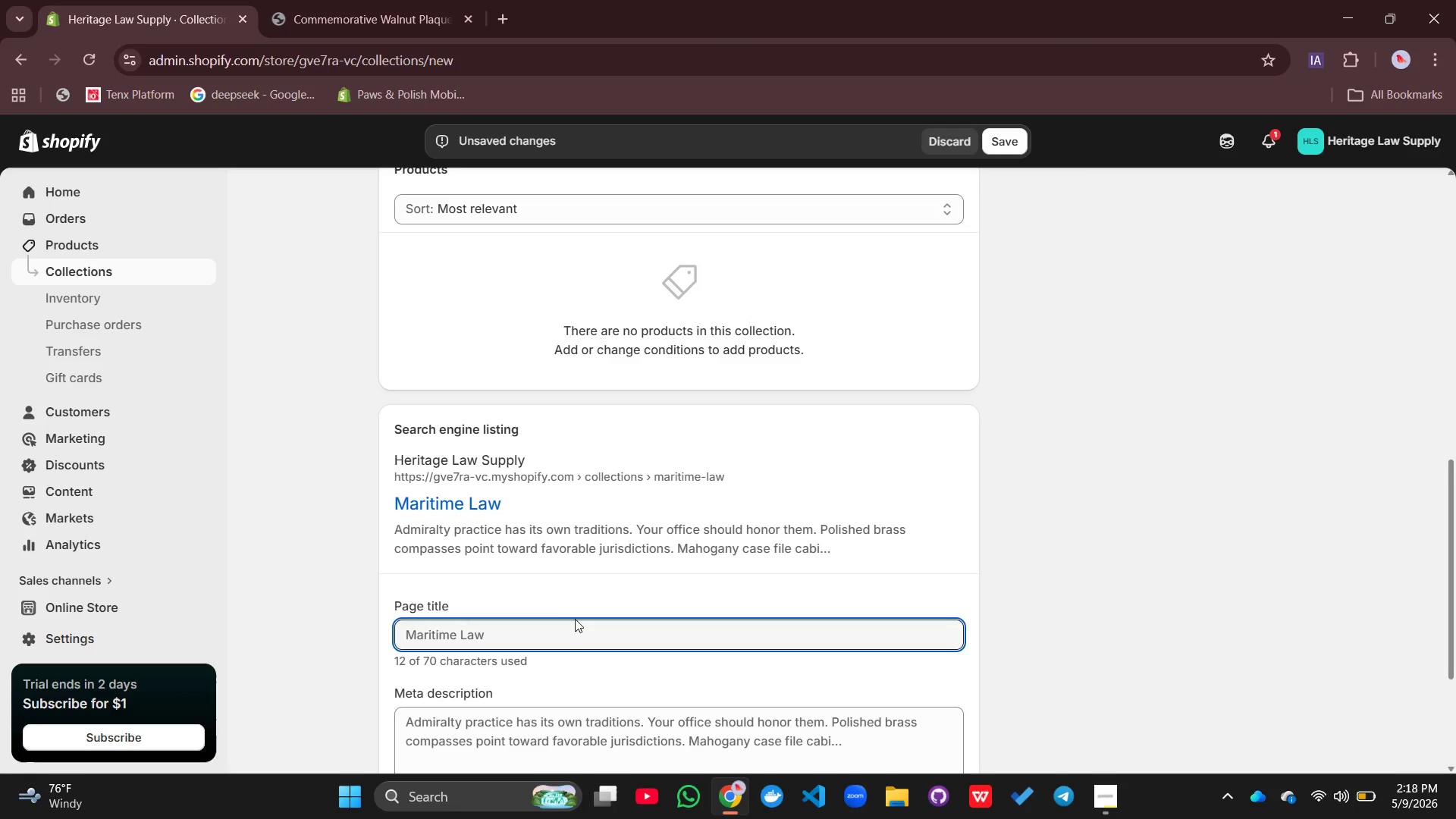 
left_click([553, 621])
 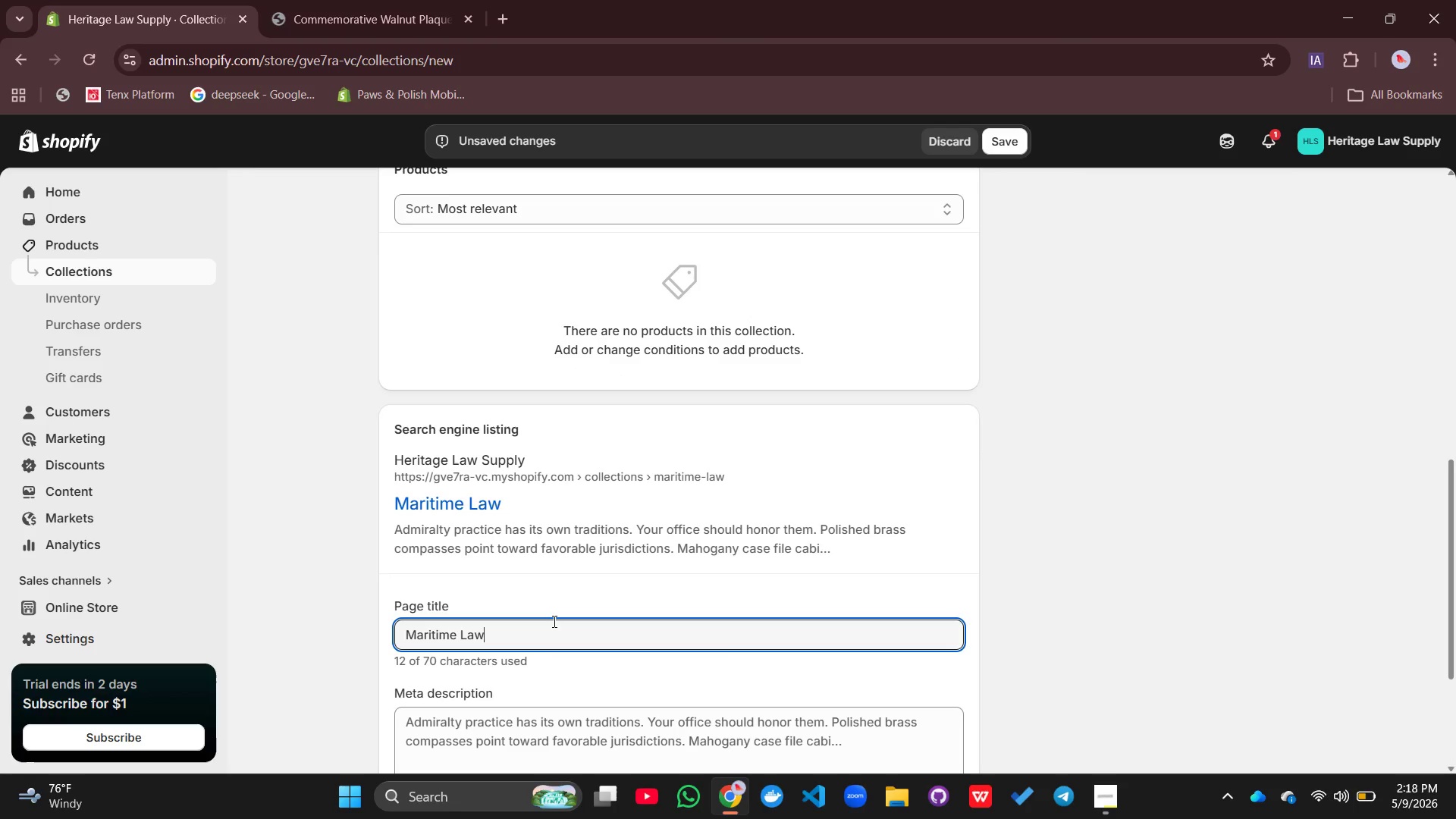 
key(Space)
 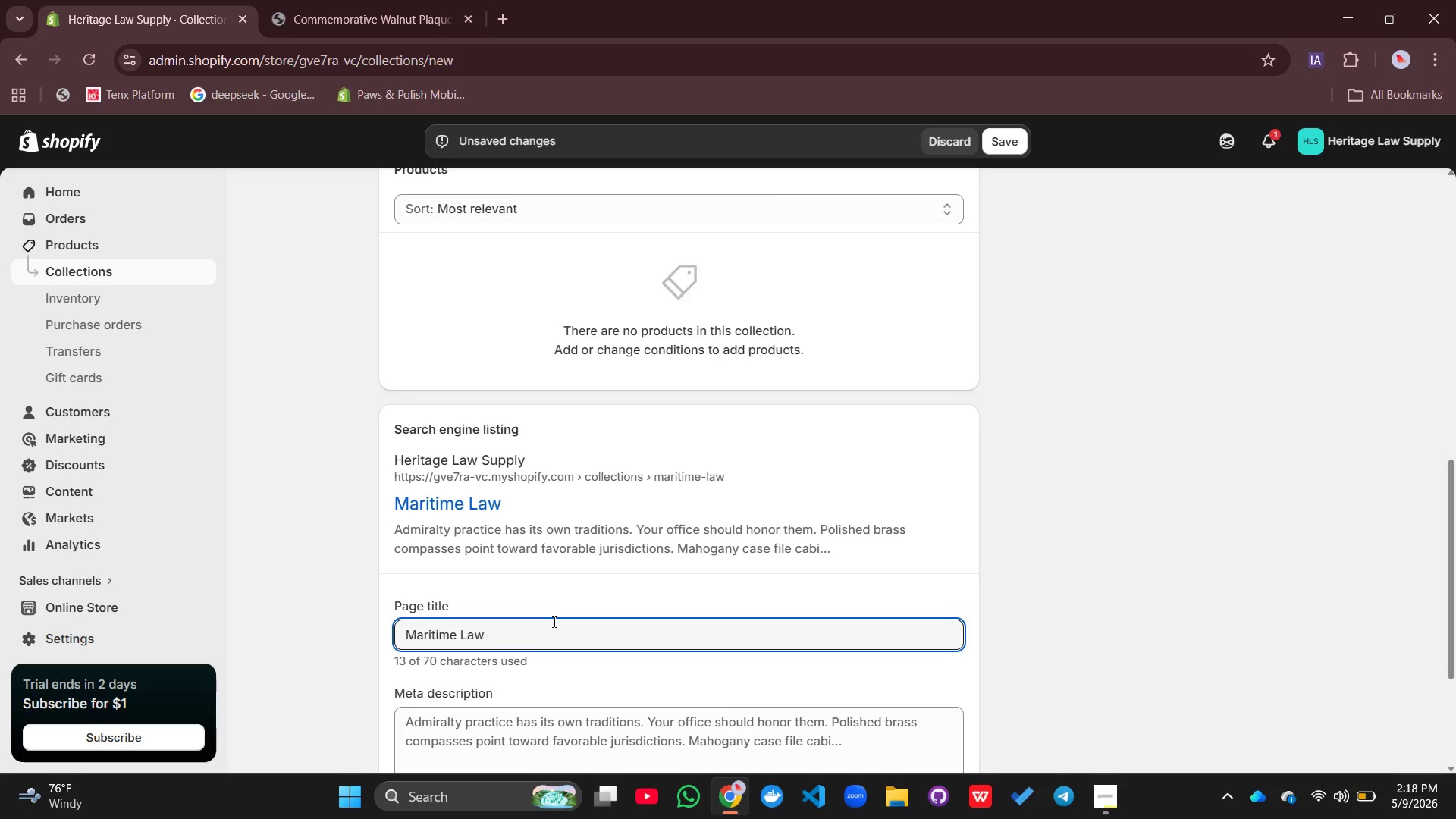 
key(Shift+Backslash)
 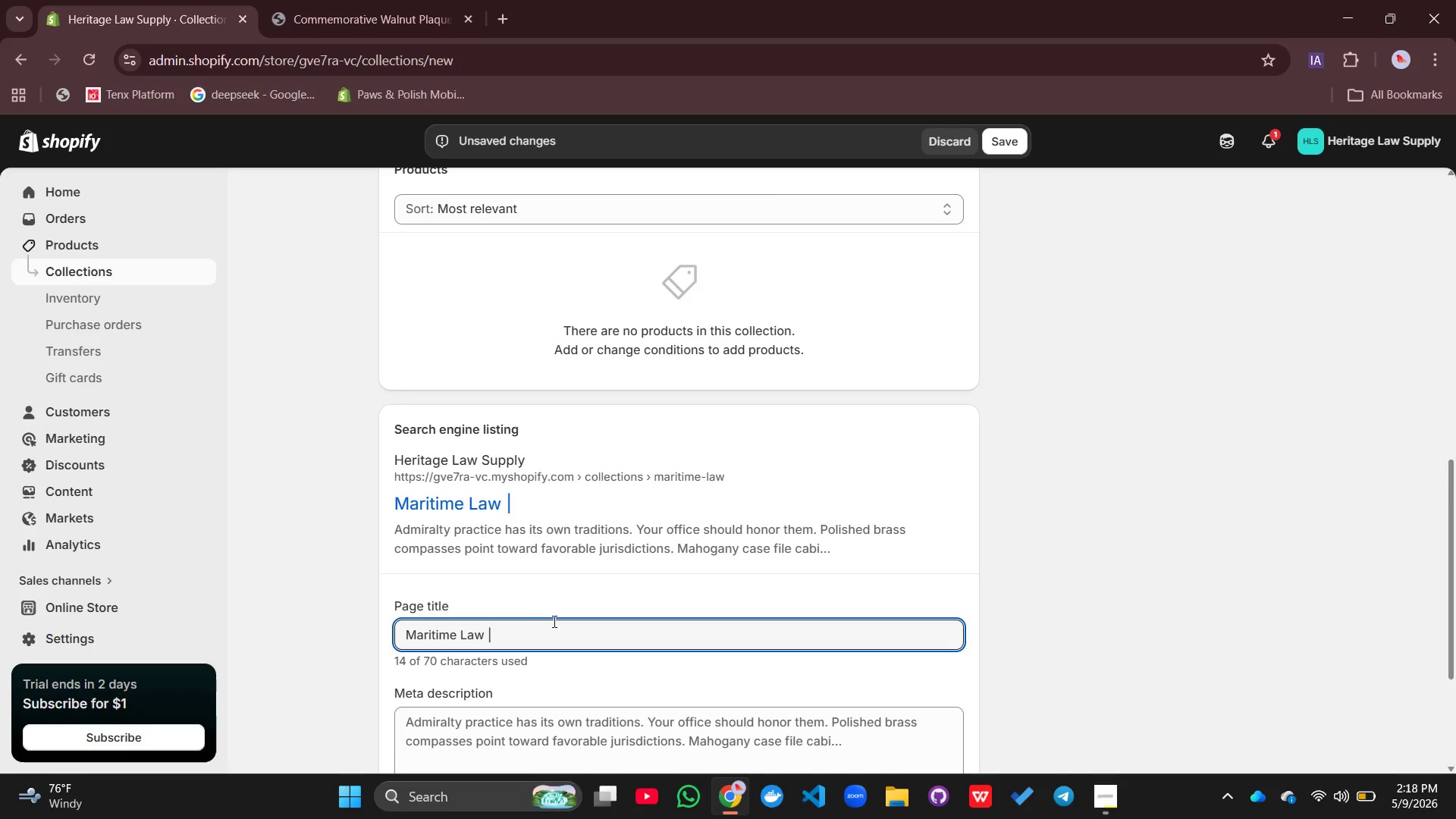 
type(Her)
key(Backspace)
key(Backspace)
key(Backspace)
type( Heritage Law)
 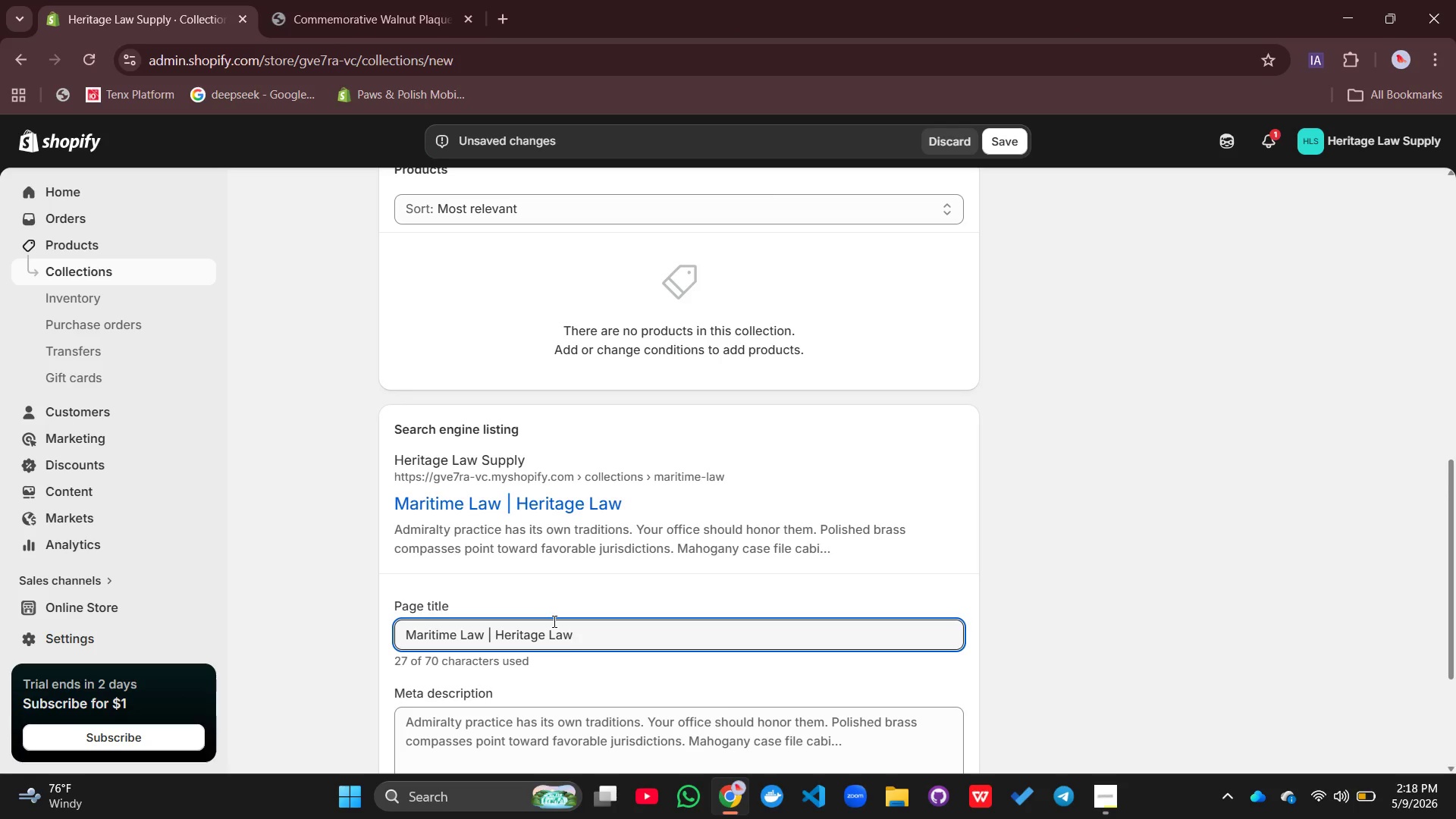 
type( Supply)
 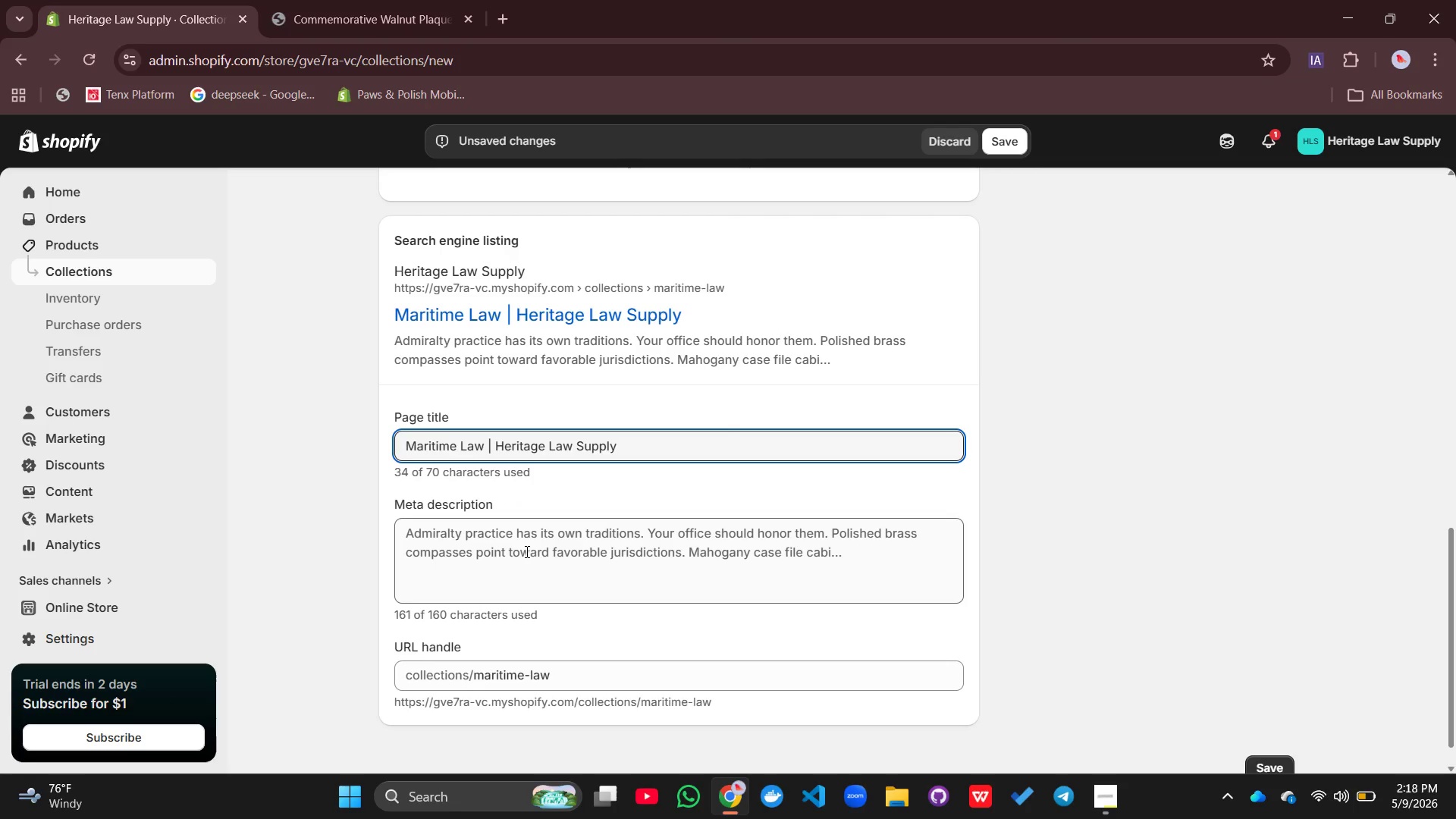 
double_click([526, 551])
 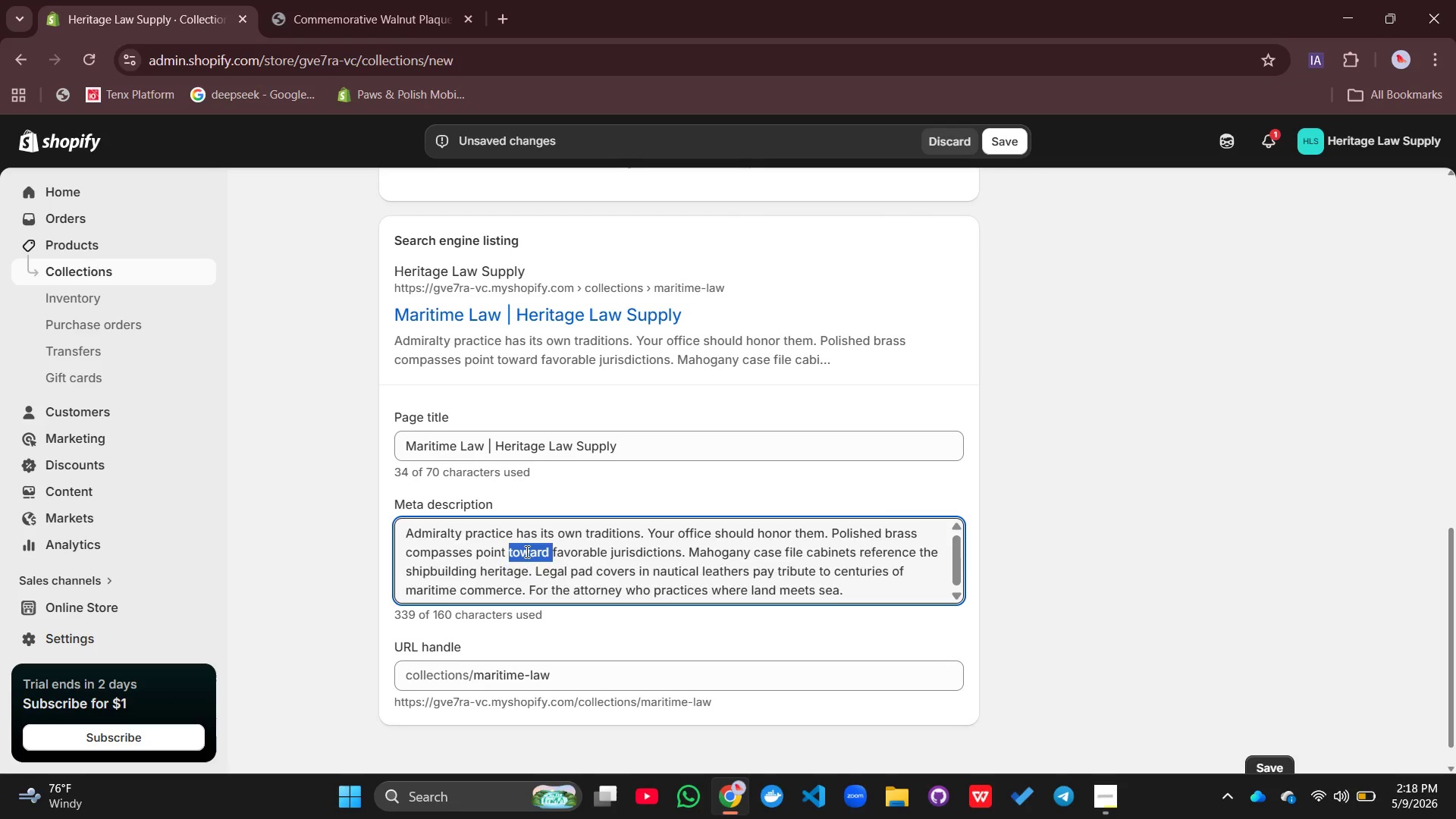 
triple_click([526, 551])
 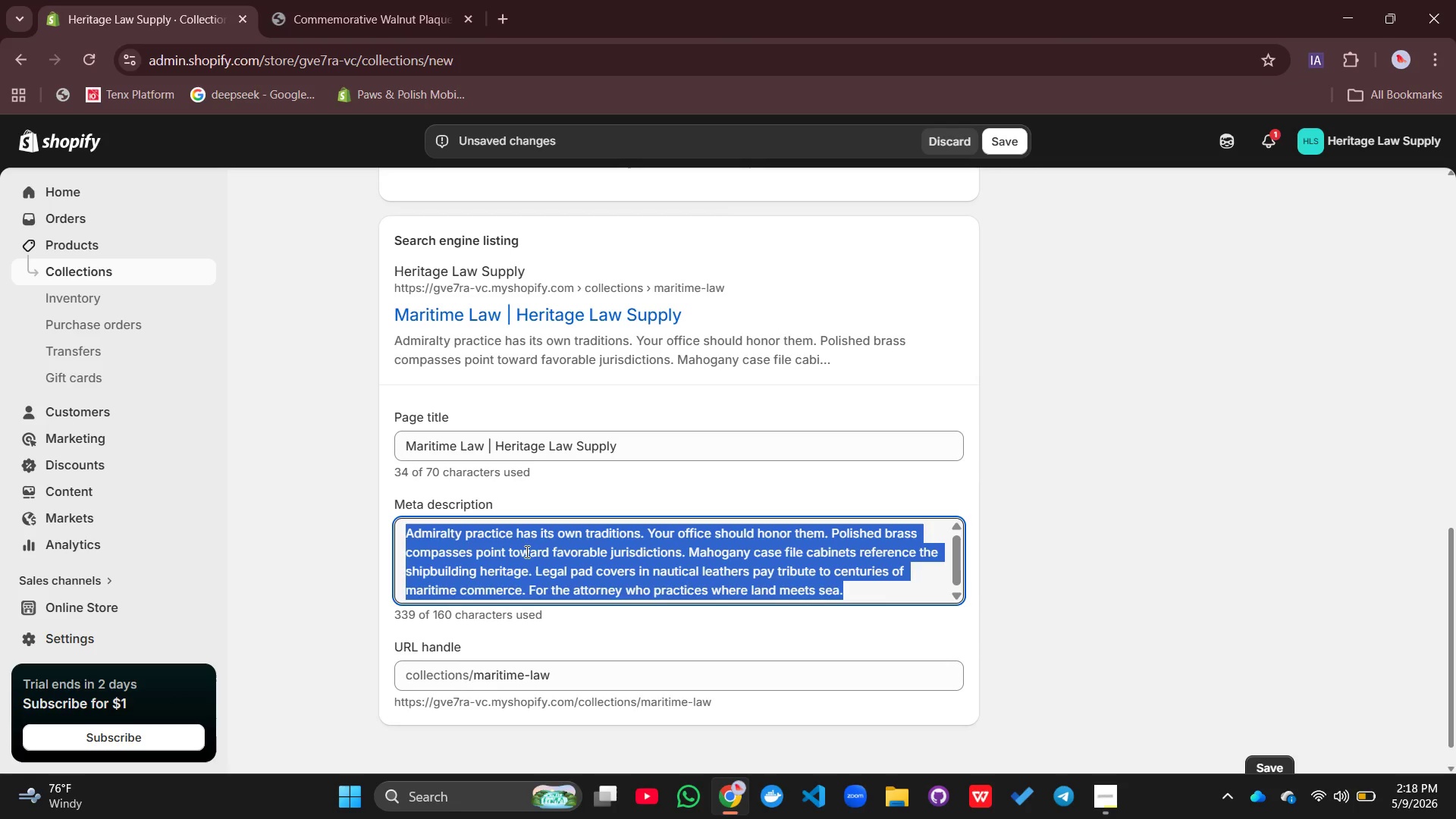 
key(Backspace)
 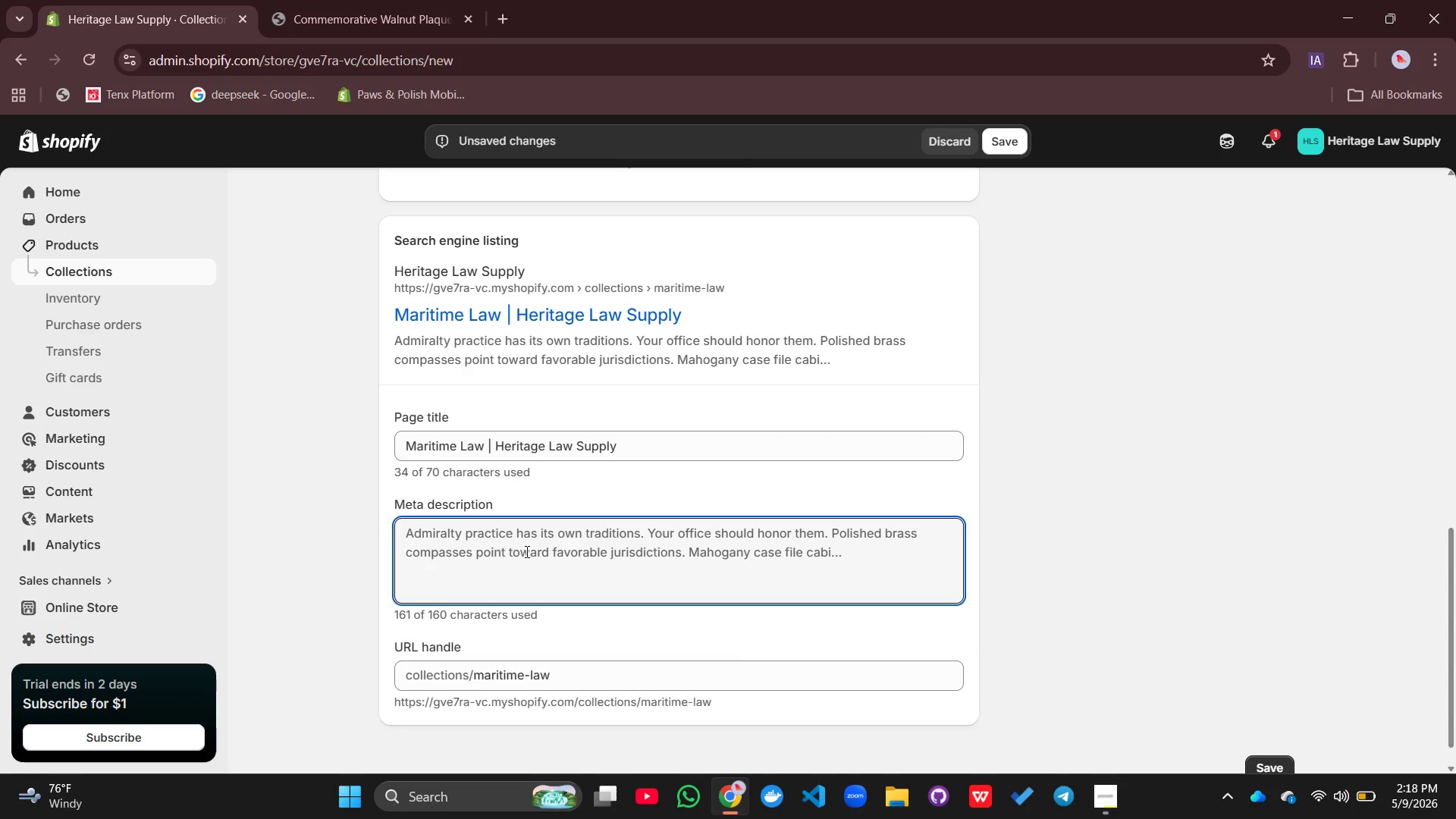 
hold_key(key=ShiftLeft, duration=0.33)
 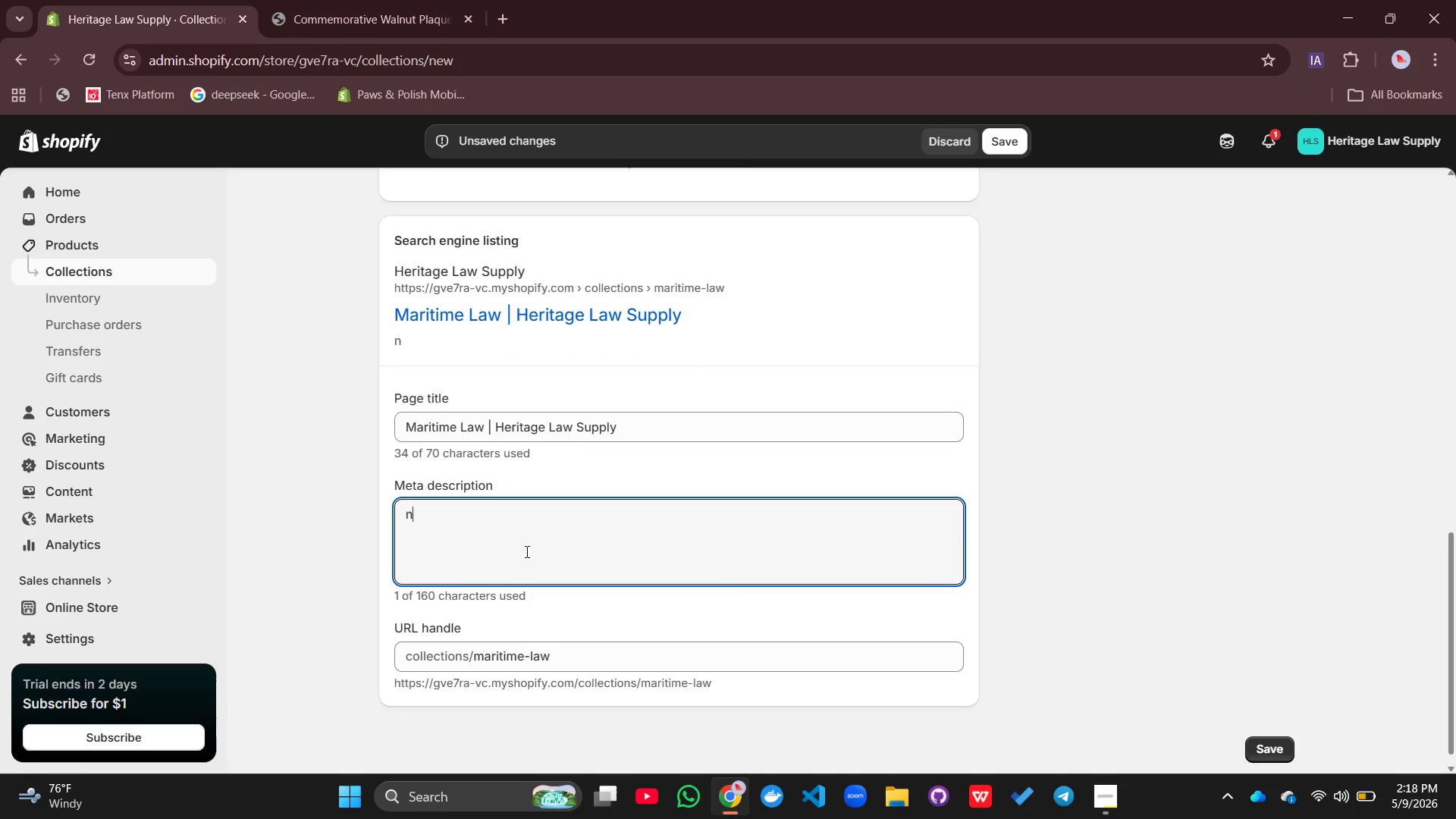 
type(na)
key(Backspace)
key(Backspace)
key(Backspace)
type(Nauto)
key(Backspace)
type(ical office decor for maritime and admi)
 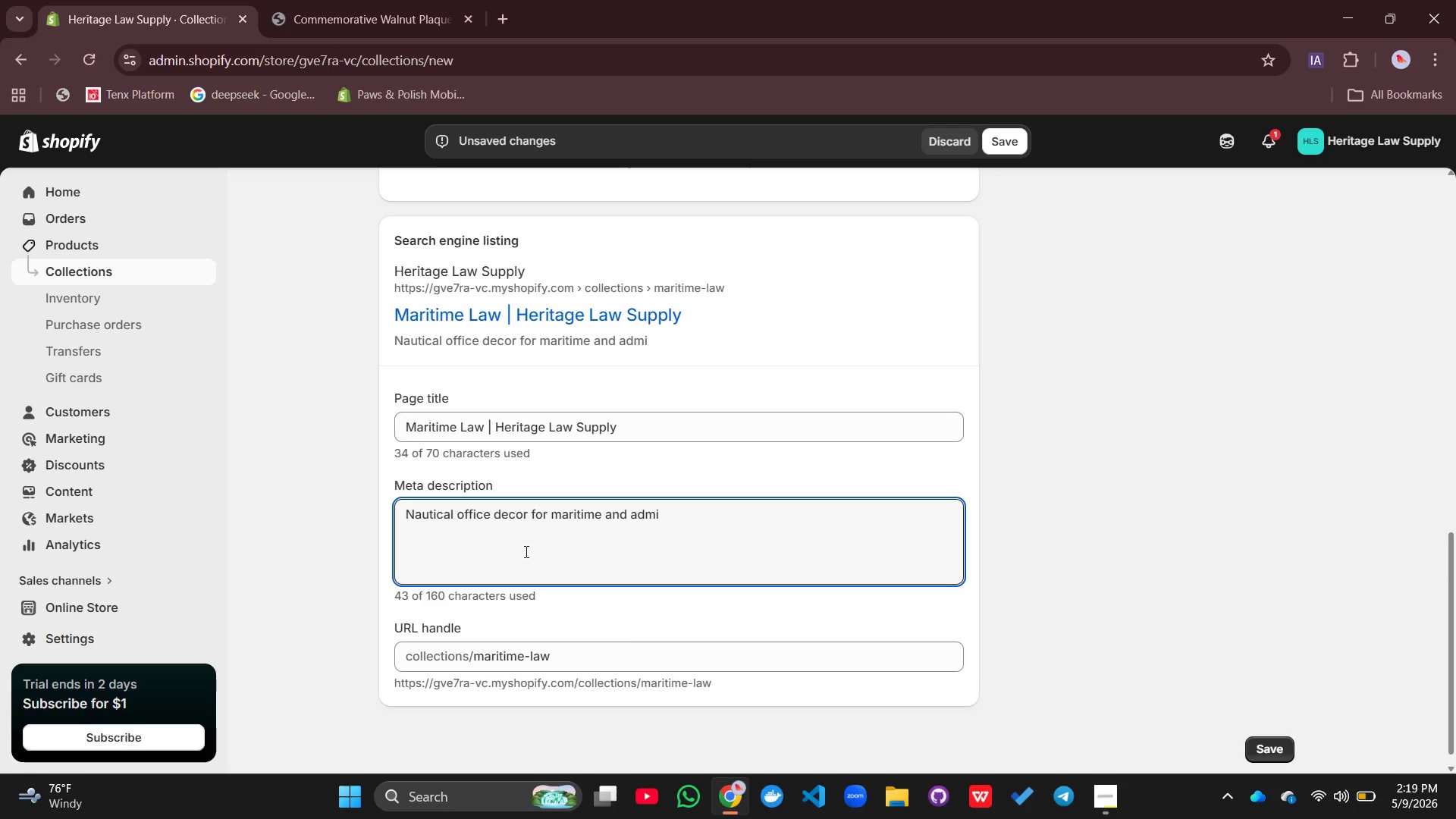 
type(rality attorney. Bras compasses, mahogany cabinets, and maritime-inspired accessories.)
 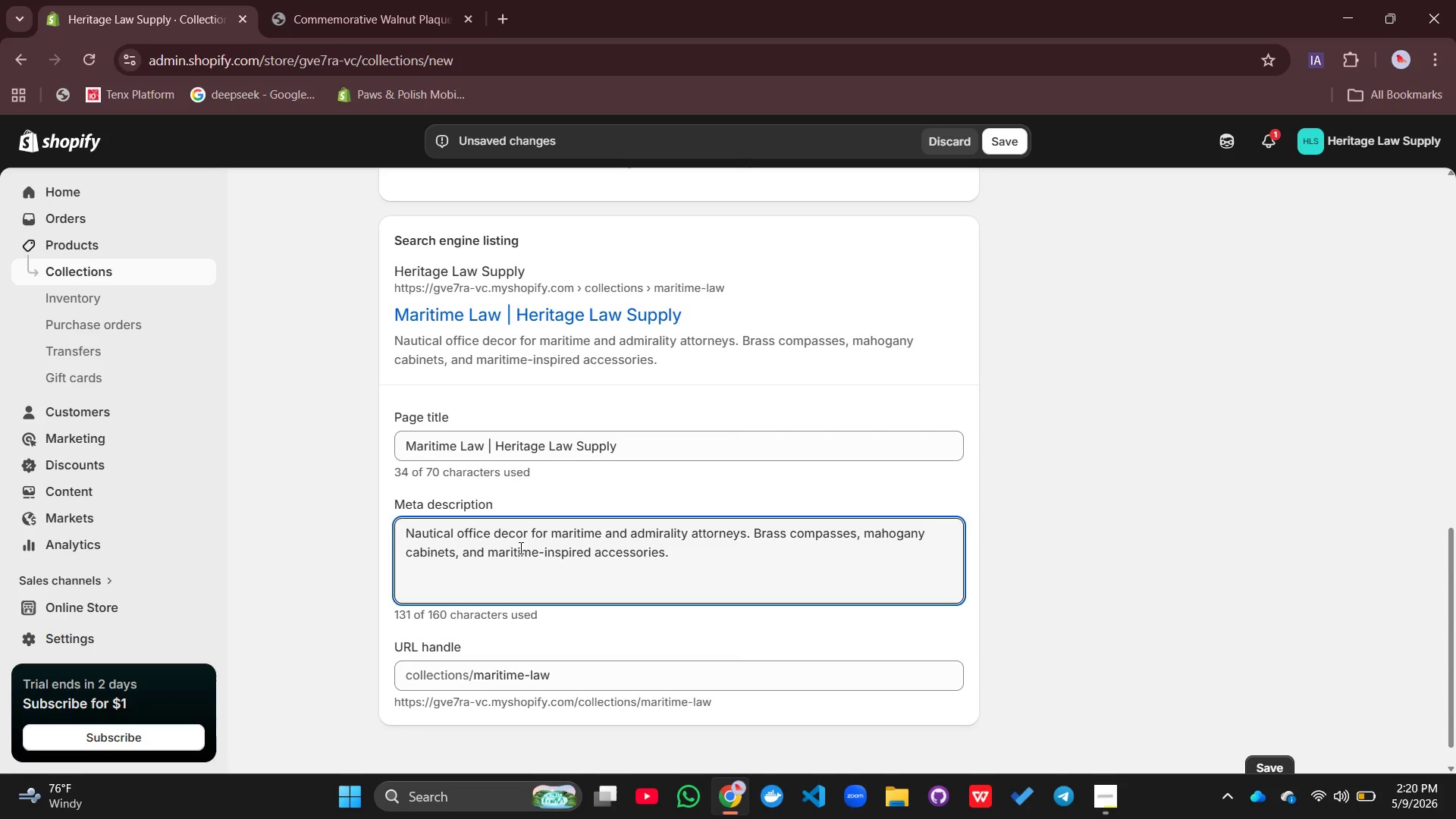 
scroll: coordinate [848, 570], scroll_direction: up, amount: 13.0
 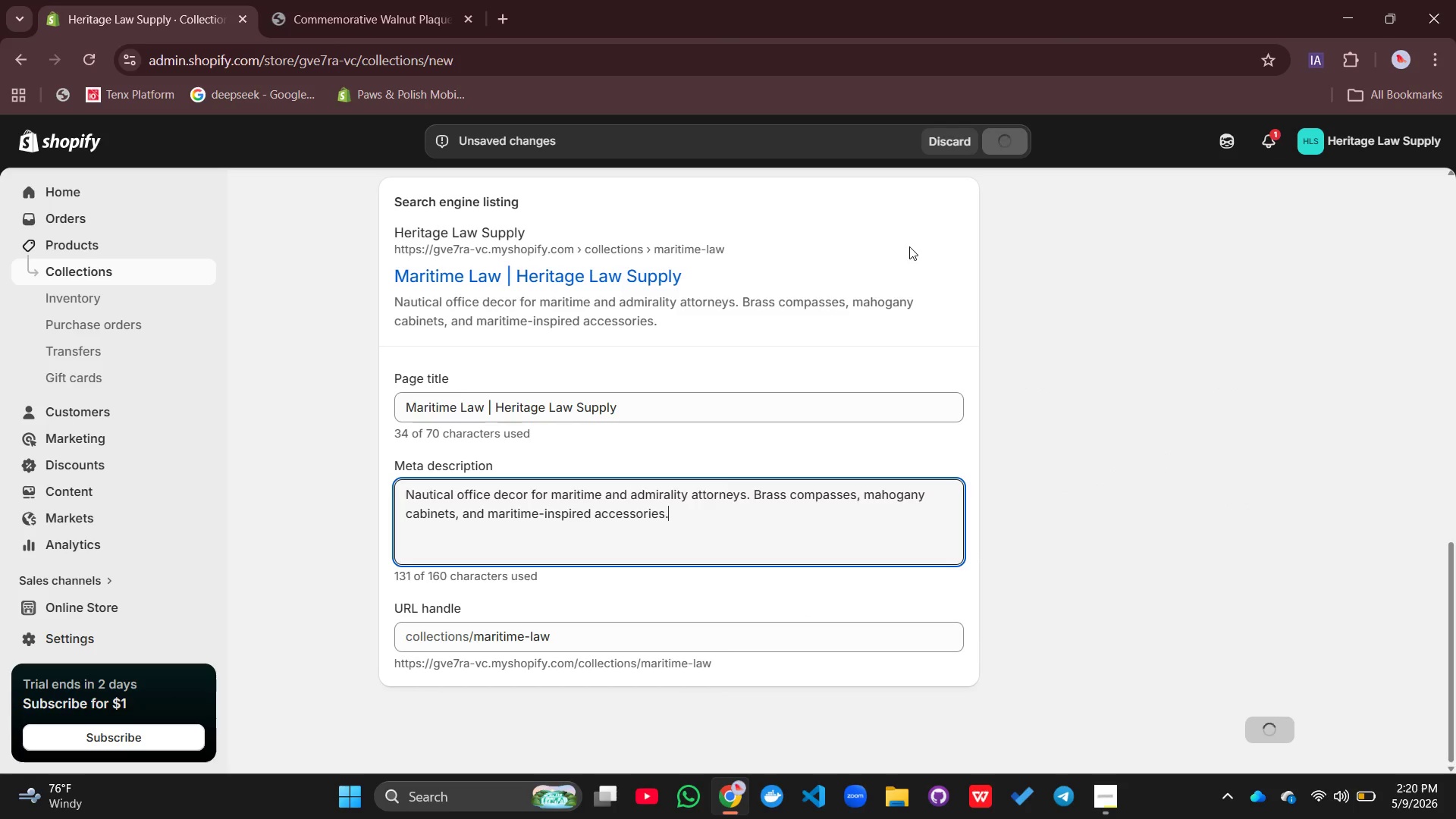 
wait(8.67)
 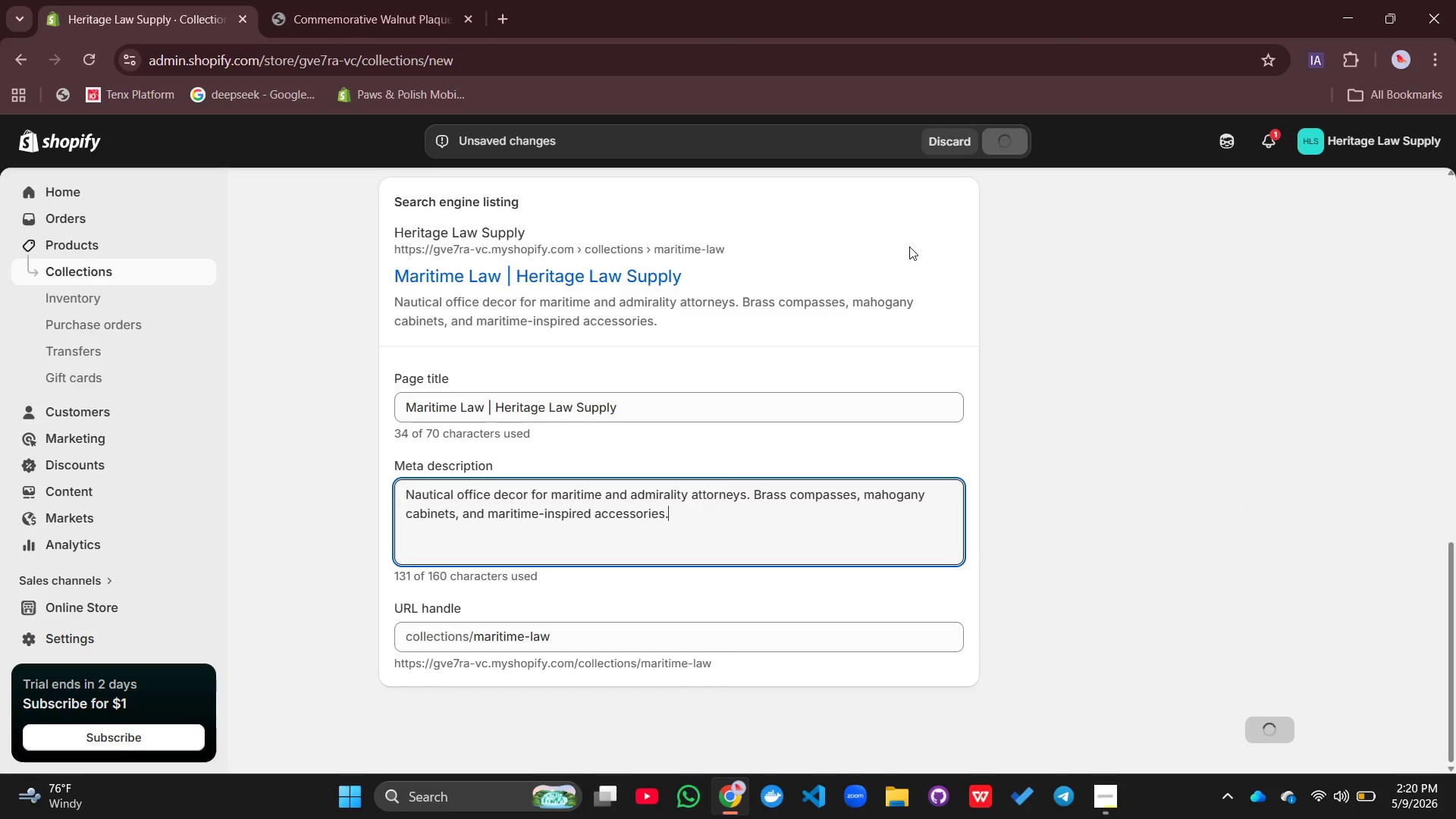 
left_click([651, 283])
 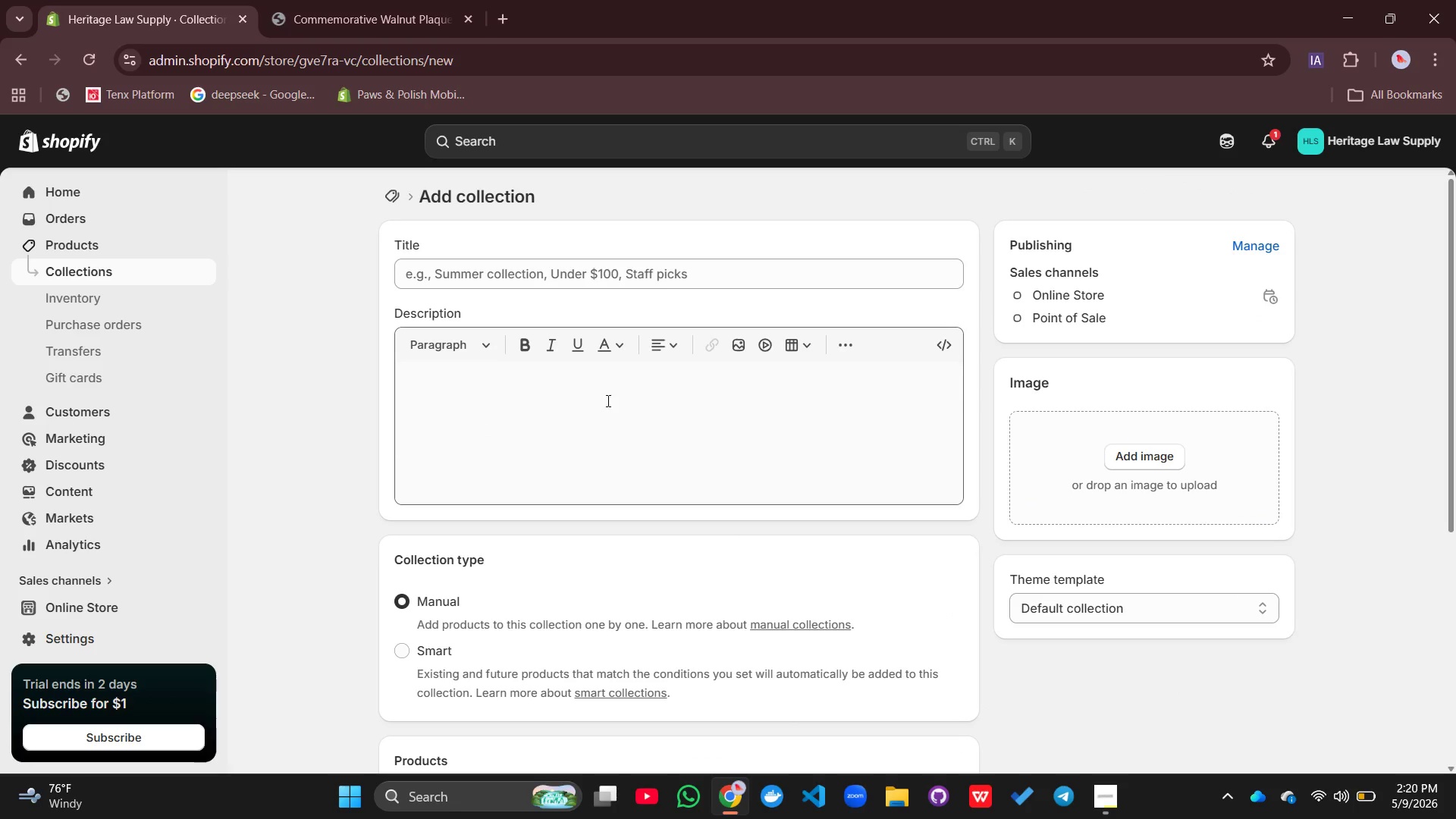 
left_click([595, 268])
 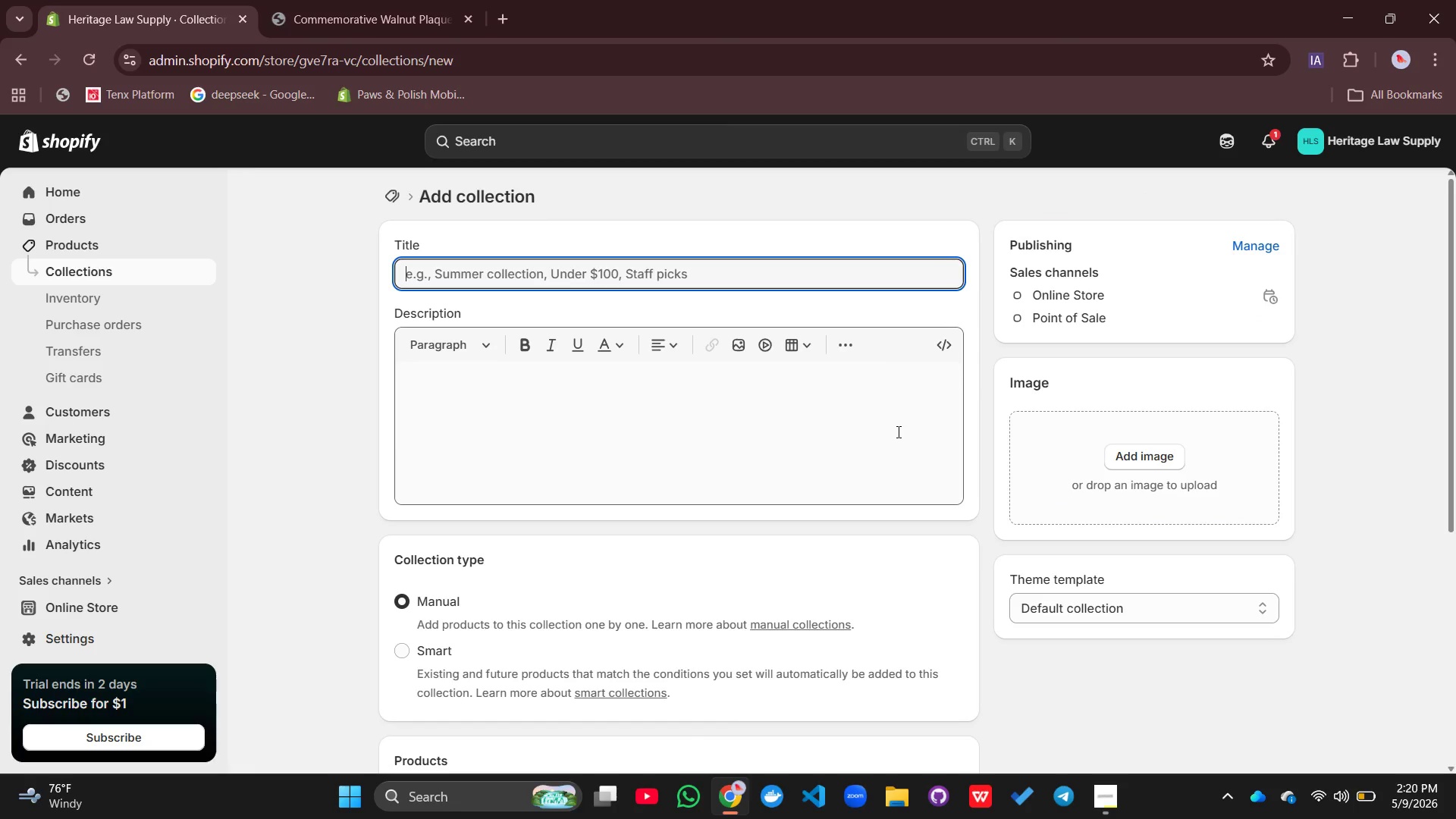 
type(Bankruptcy Law)
 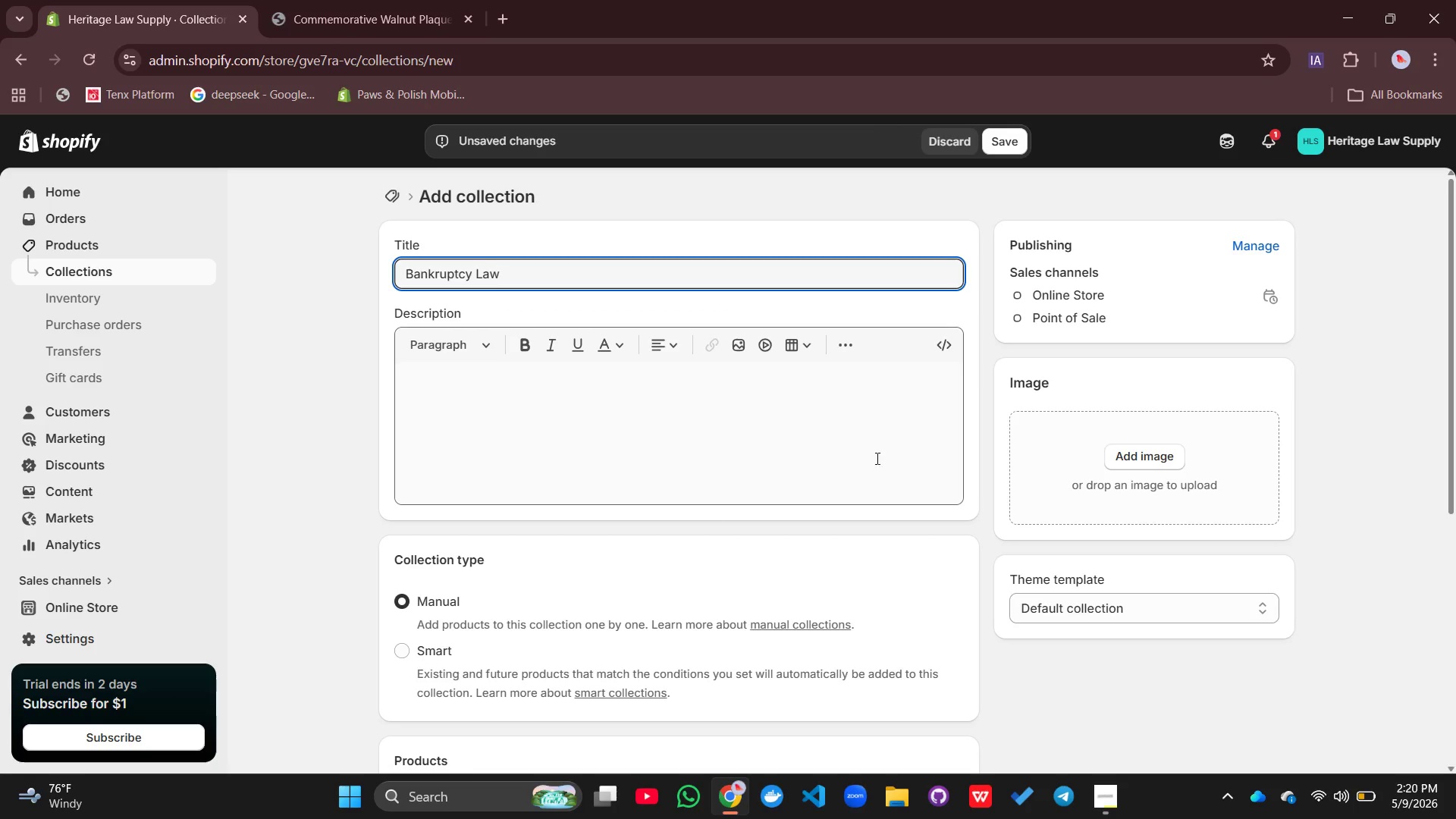 
left_click([692, 460])
 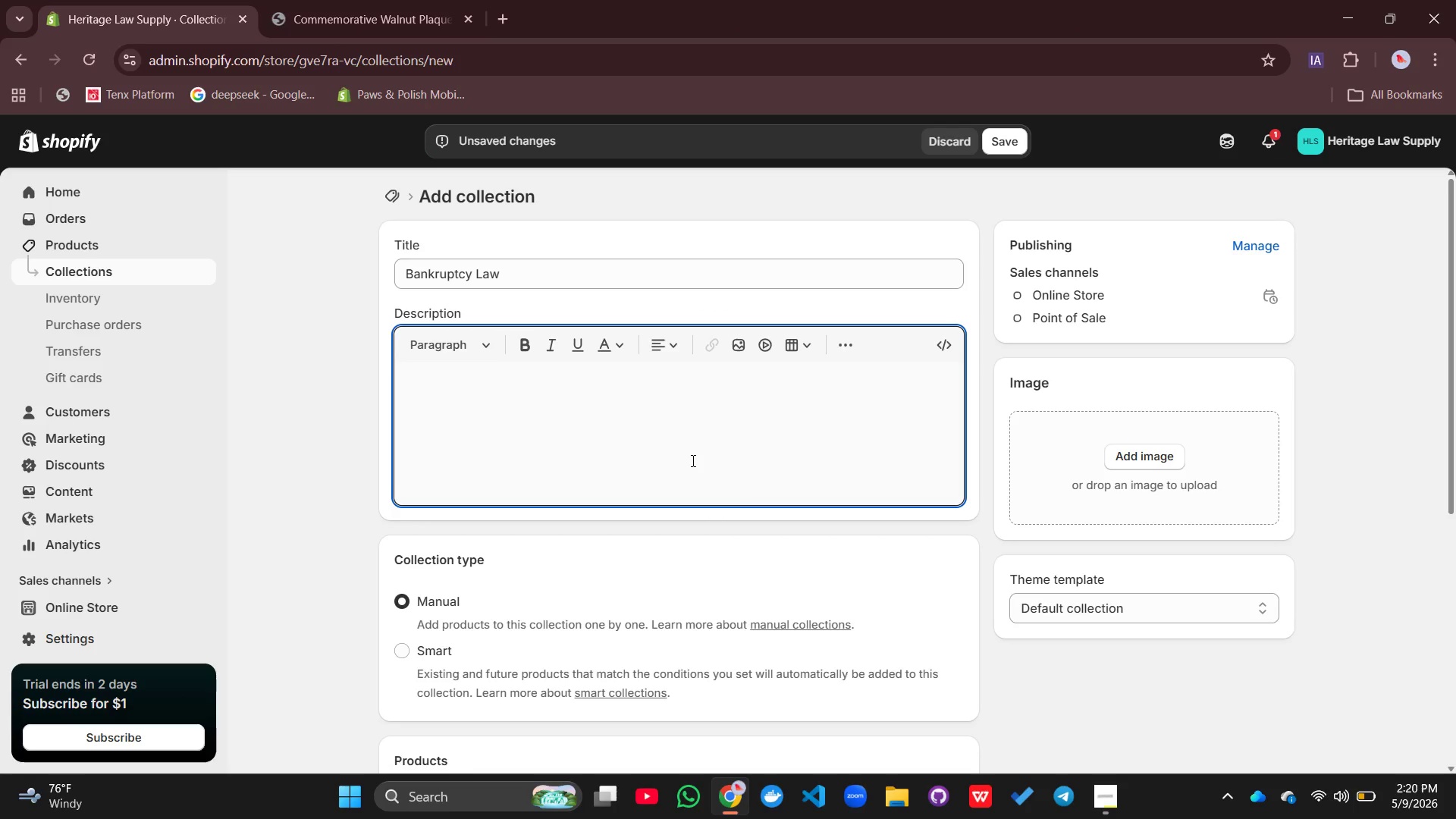 
type(You guide l)
key(Backspace)
type(l)
key(Backspace)
type(client)
 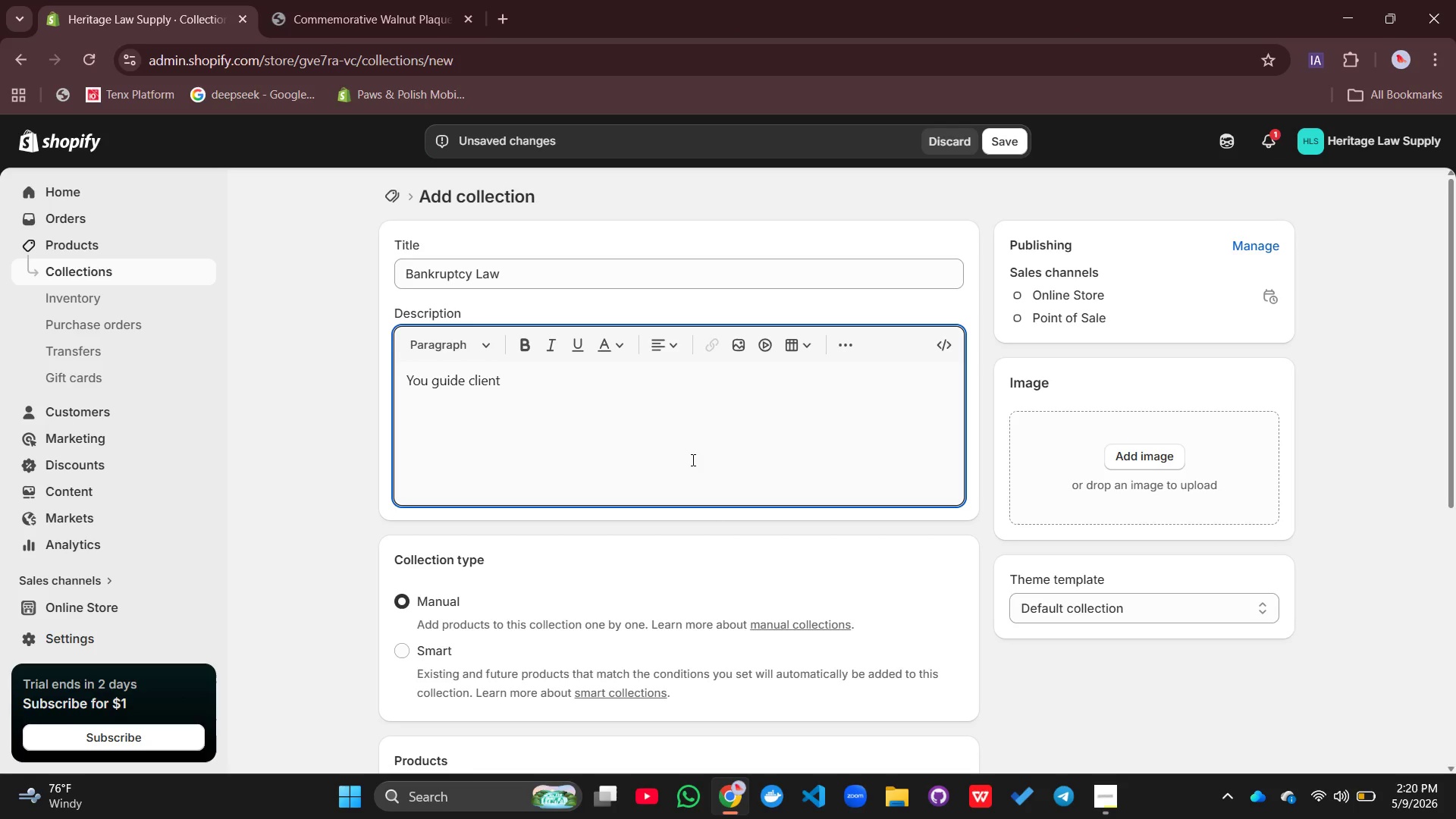 
wait(6.2)
 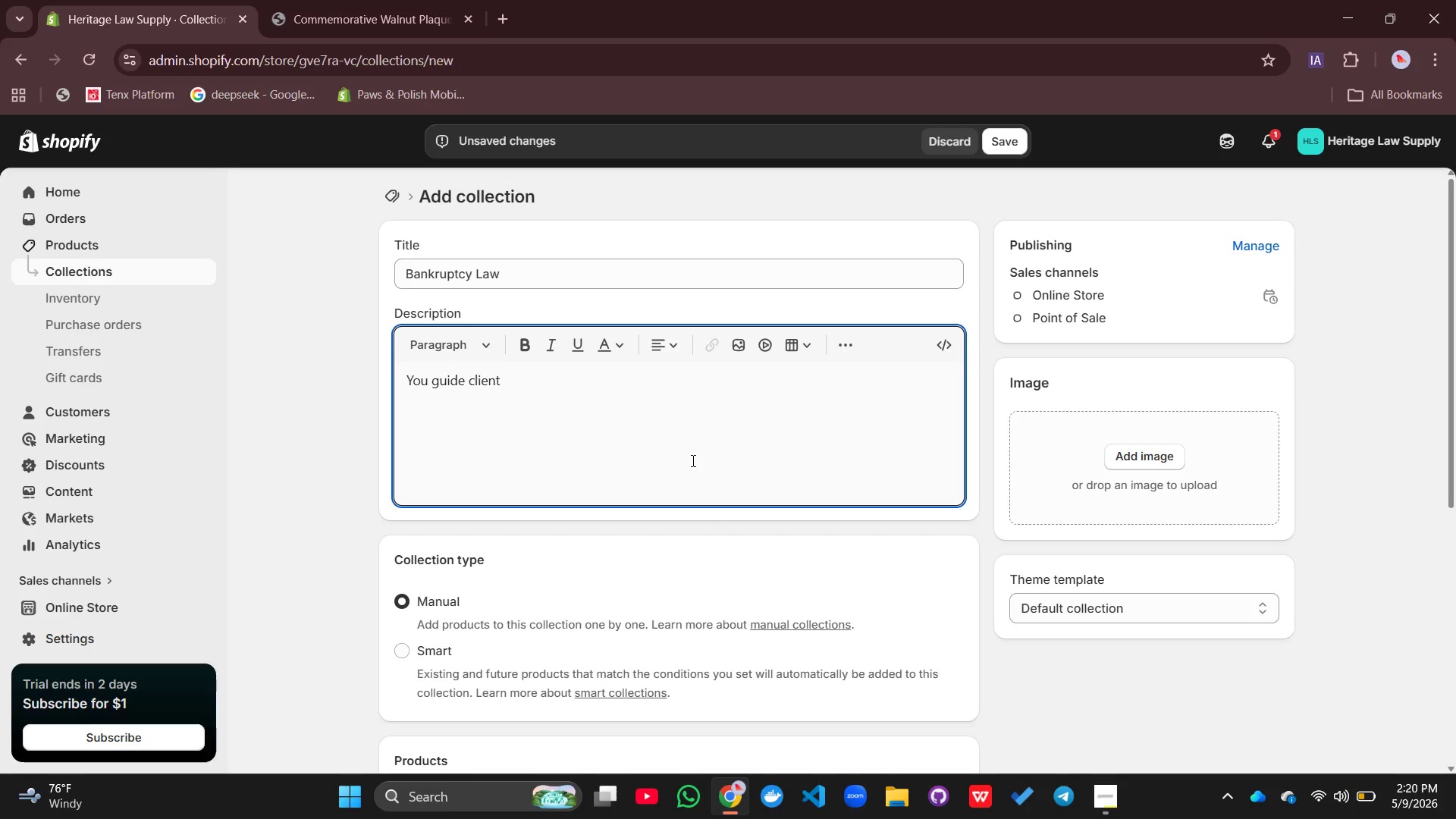 
type( through finance storms towars)
key(Backspace)
type(s s)
key(Backspace)
key(Backspace)
key(Backspace)
type(d stable harbors. Your office shou;d)
key(Backspace)
key(Backspace)
type(ld proect d)
key(Backspace)
type(steady confidence. Crystal decanter sets await successful resturi)
key(Backspace)
key(Backspace)
key(Backspace)
type(ructurings)
 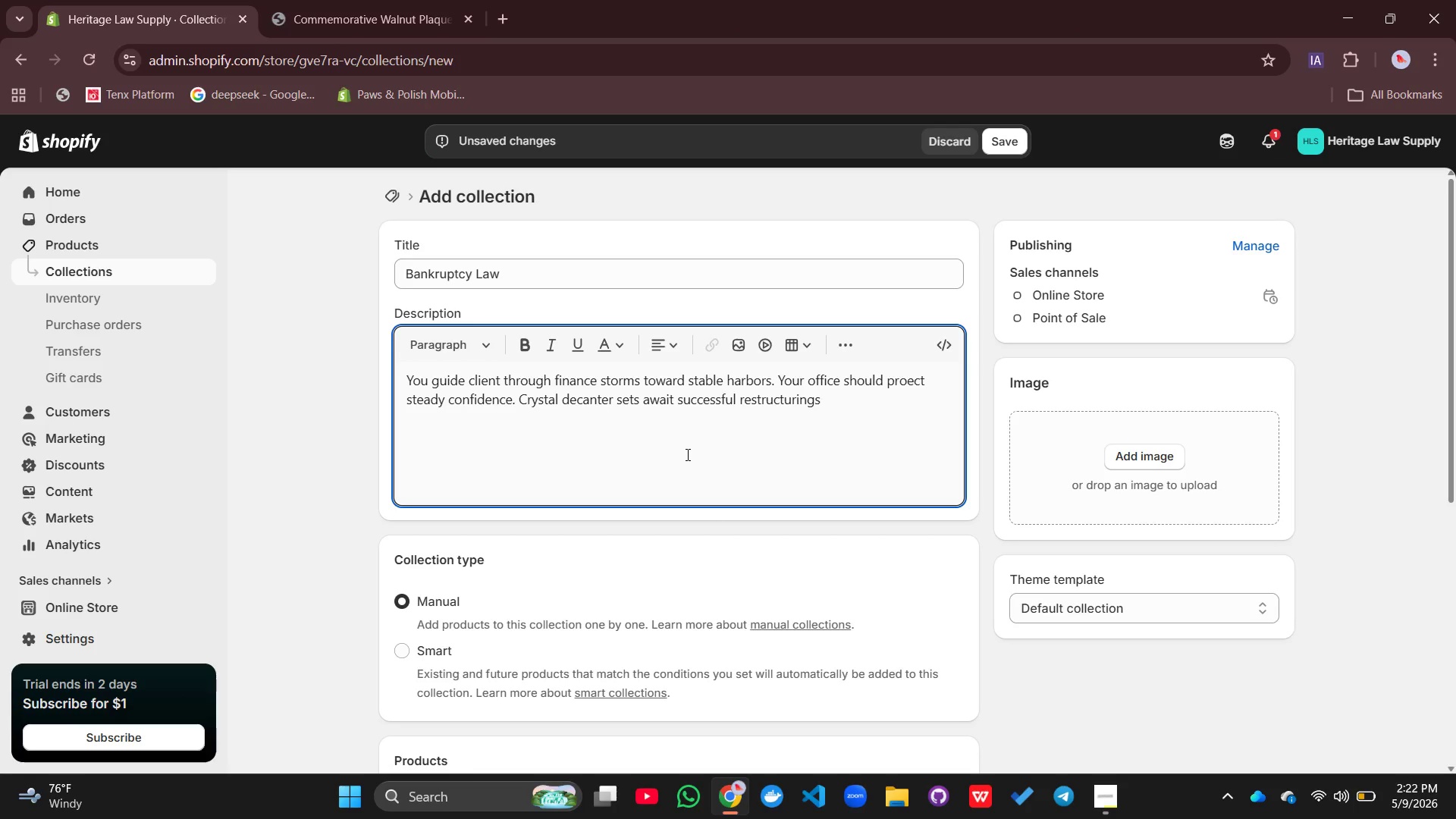 
type(. Not seal presses ceritifes fe)
key(Backspace)
type(re)
key(Backspace)
key(Backspace)
type(resh starts.)
 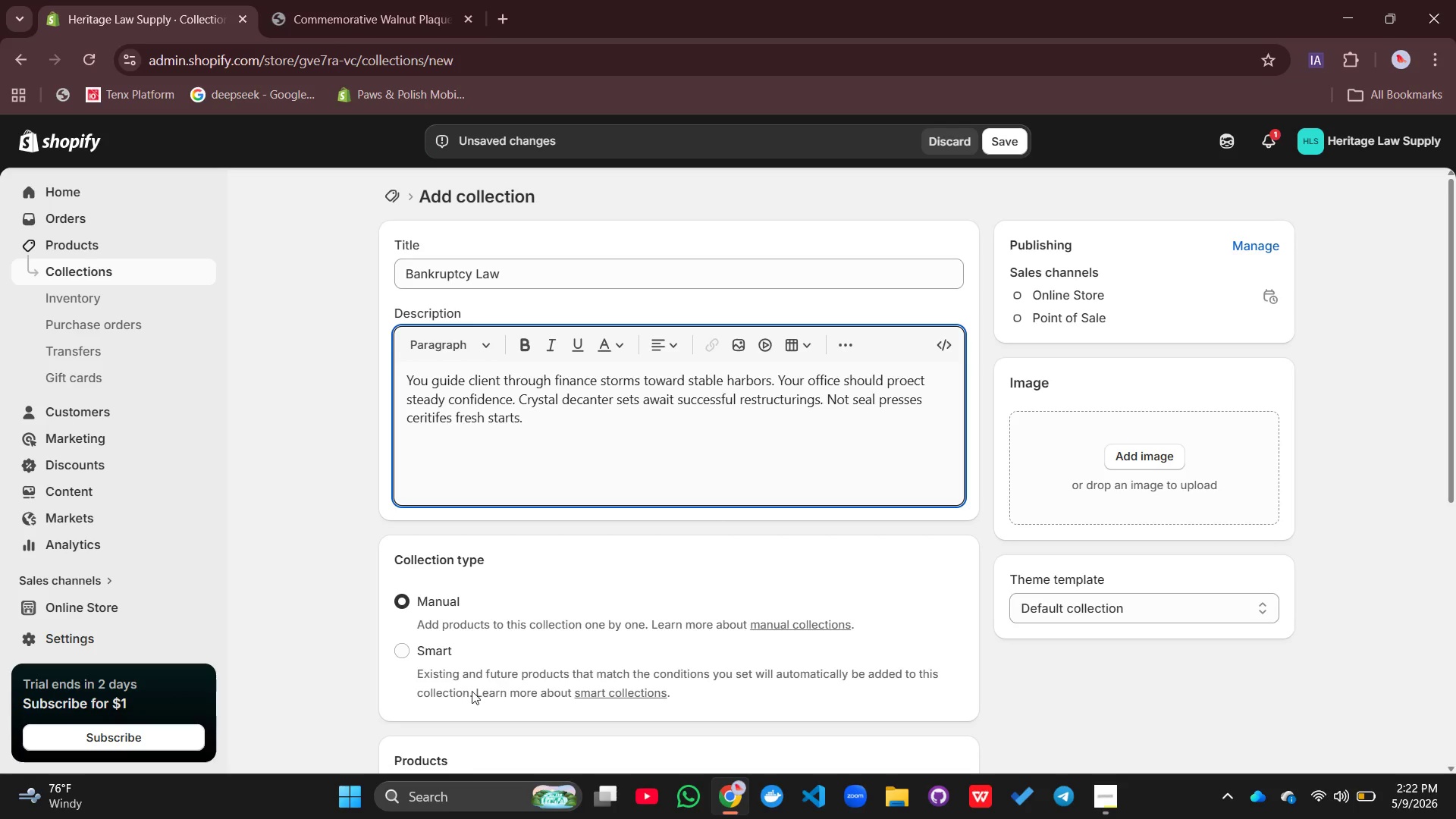 
left_click([403, 647])
 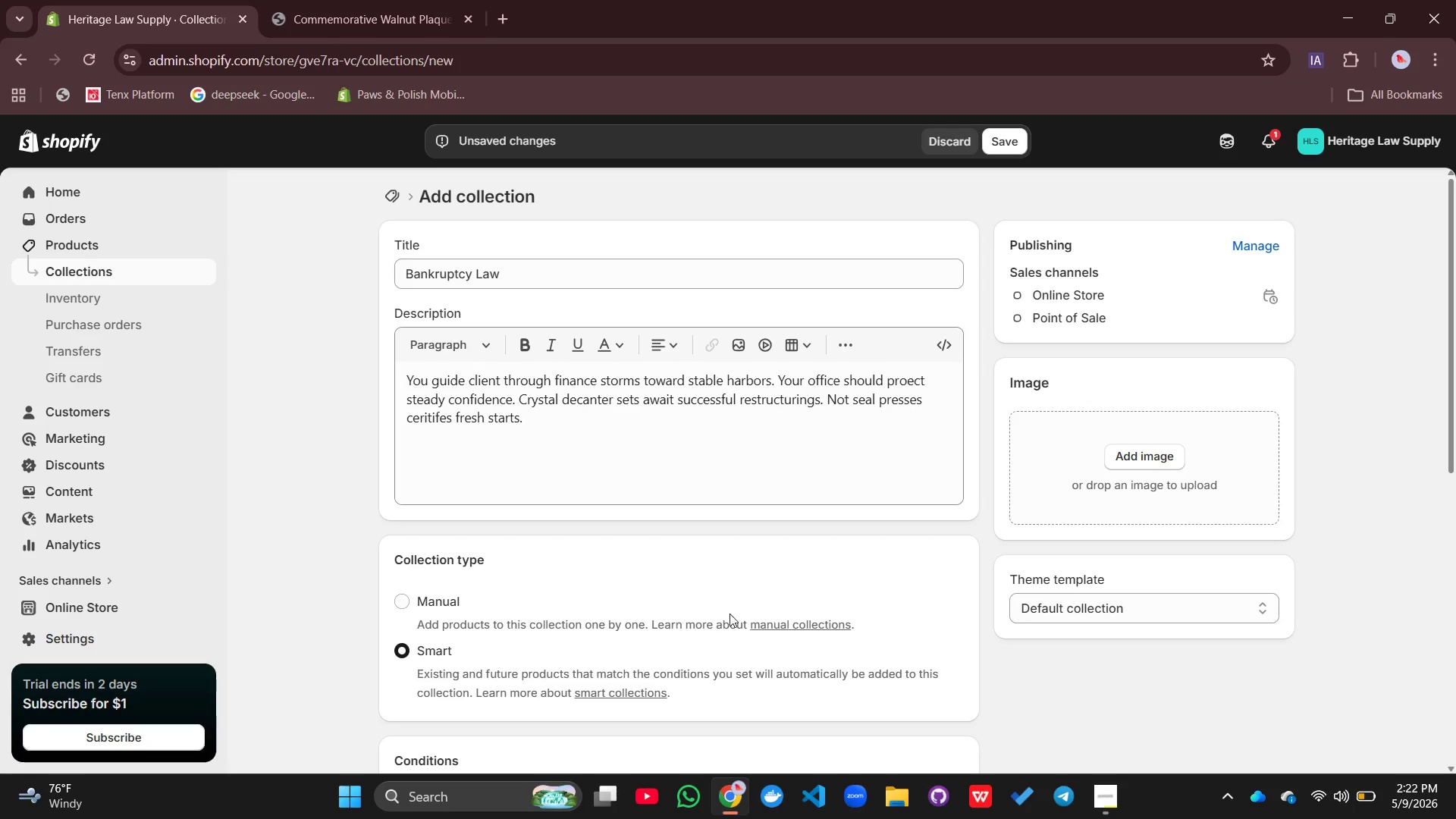 
scroll: coordinate [730, 613], scroll_direction: down, amount: 2.0
 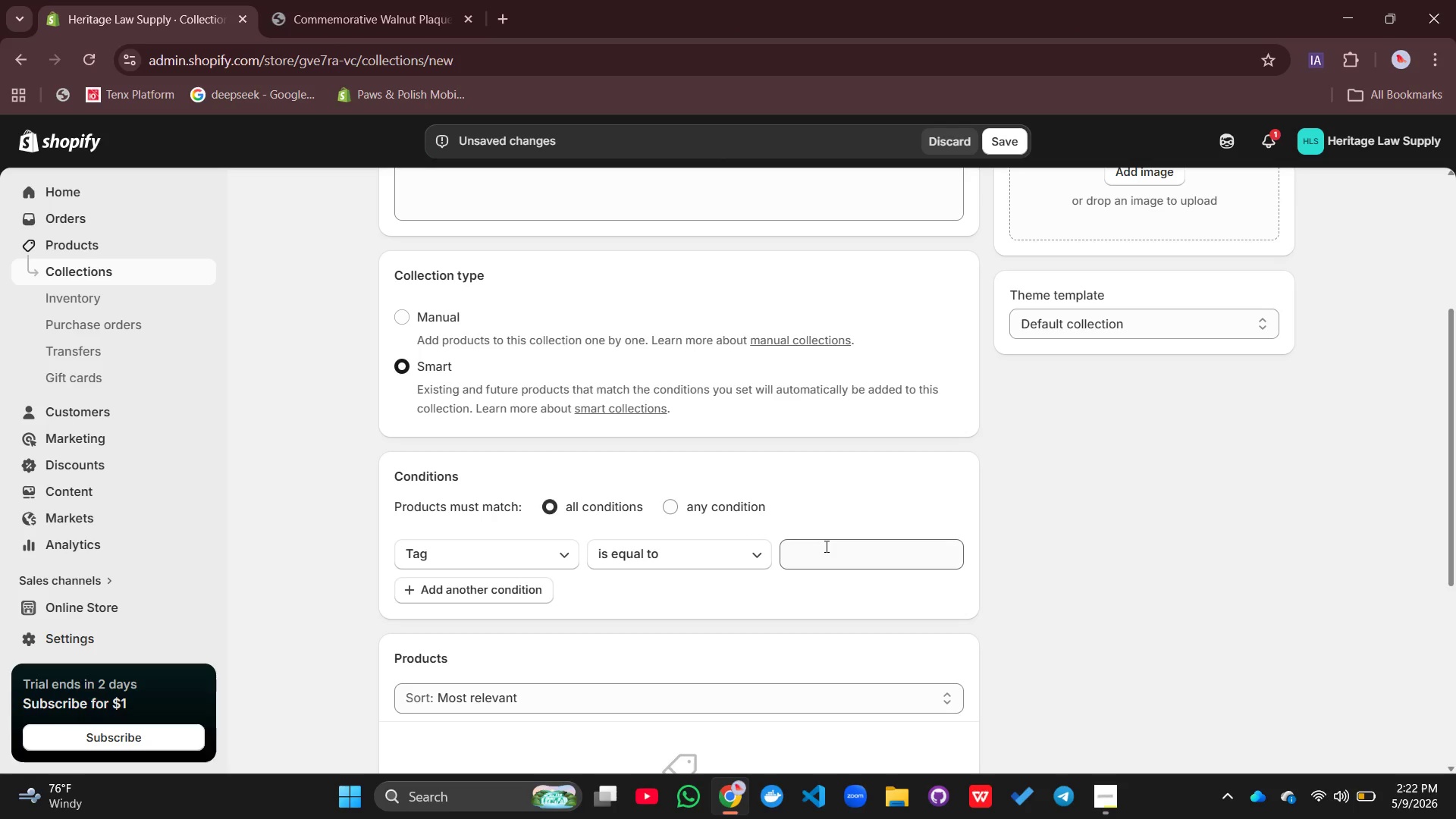 
left_click([825, 546])
 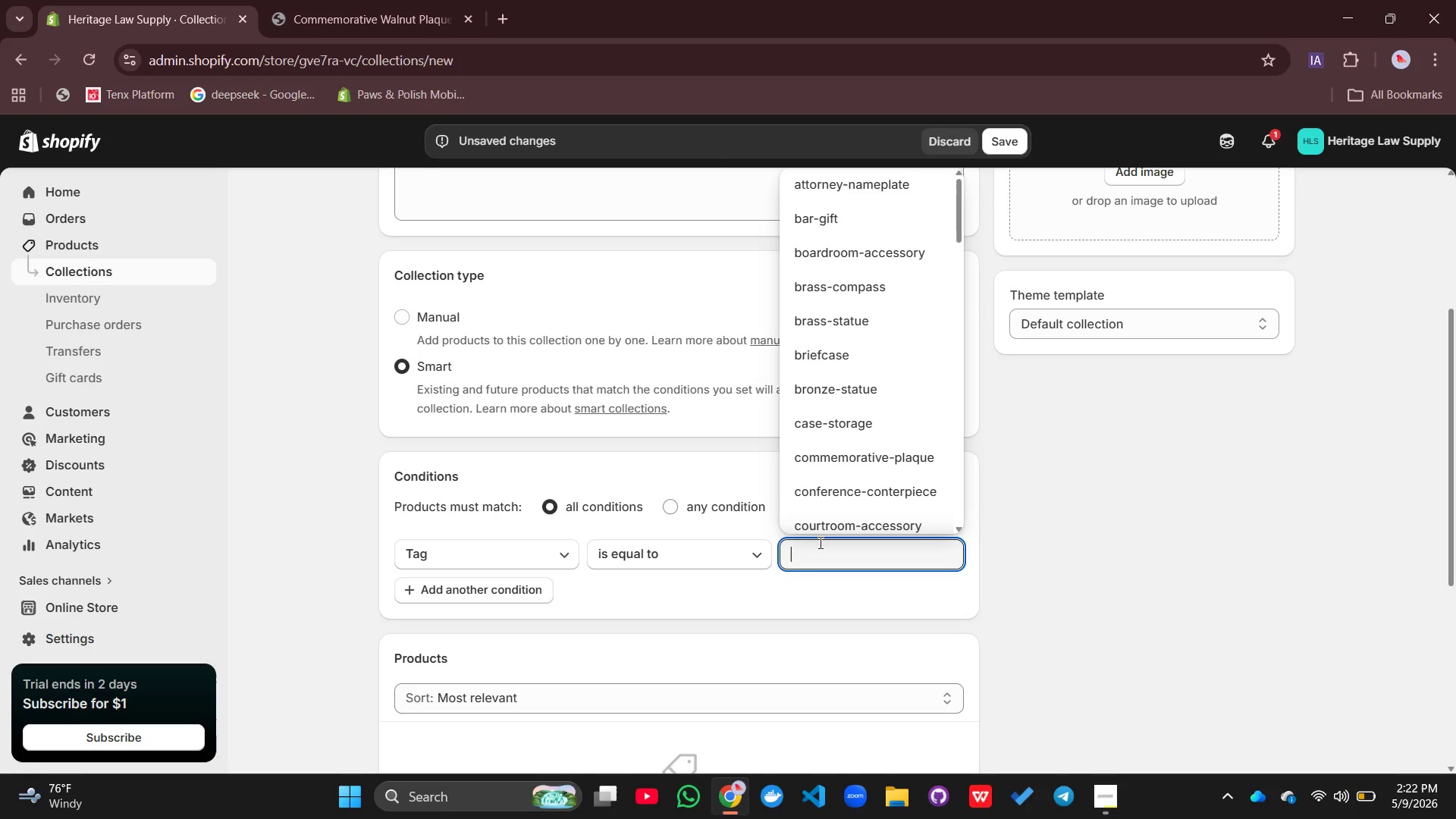 
type(bancrupcy)
 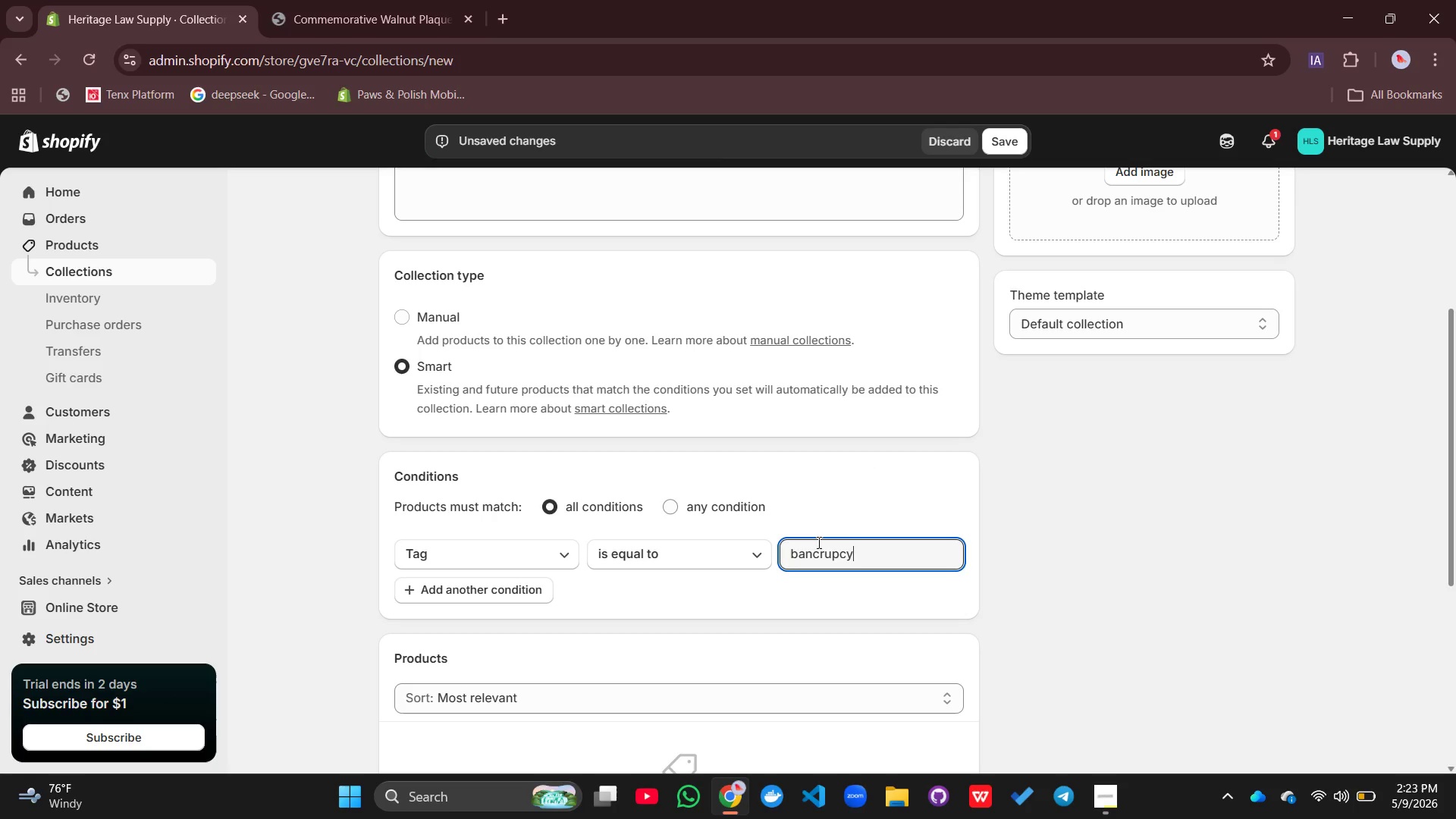 
key(Backspace)
key(Backspace)
key(Backspace)
key(Backspace)
key(Backspace)
key(Backspace)
type(kruptcy-law)
 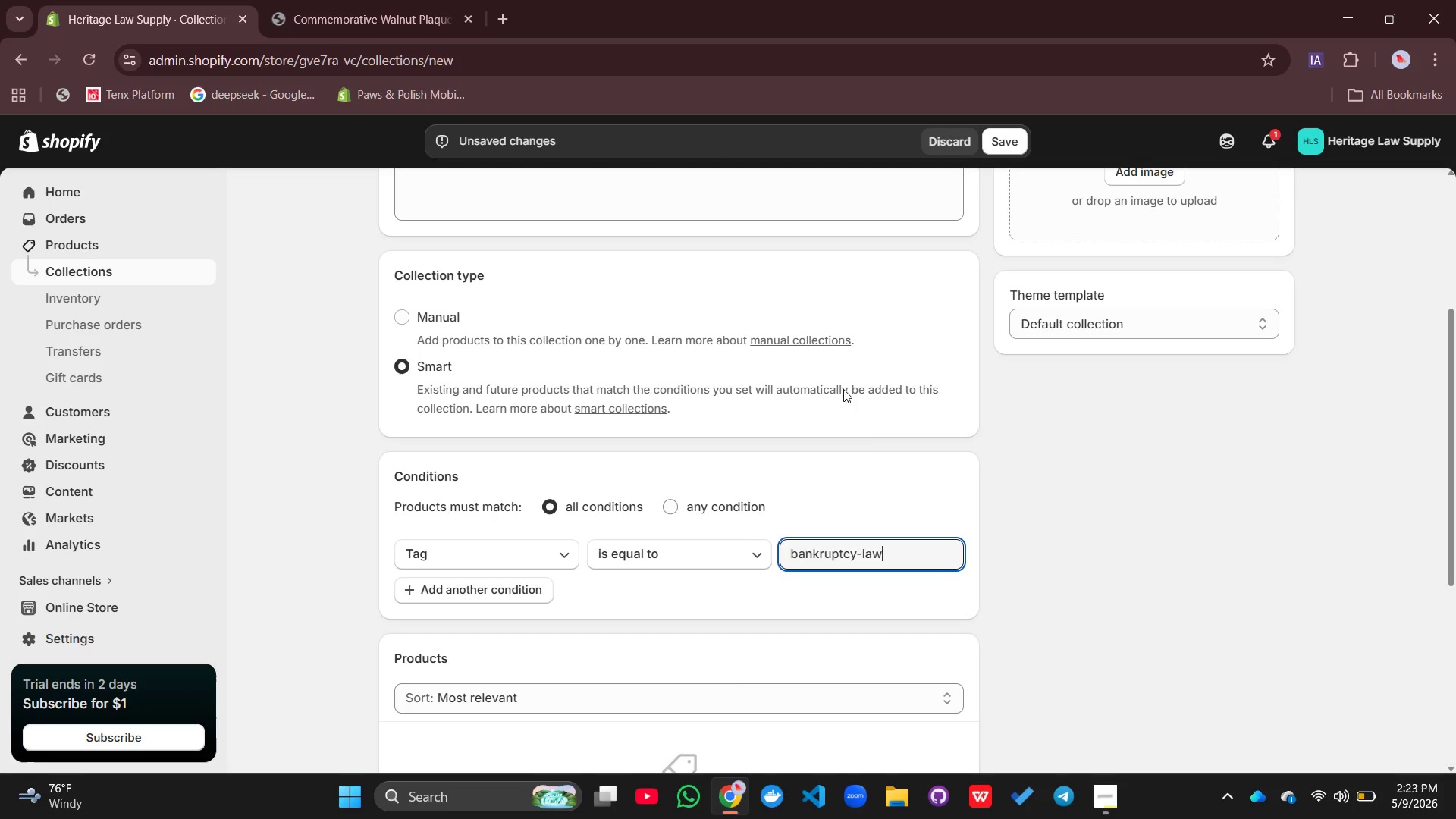 
left_click_drag(start_coordinate=[905, 453], to_coordinate=[913, 453])
 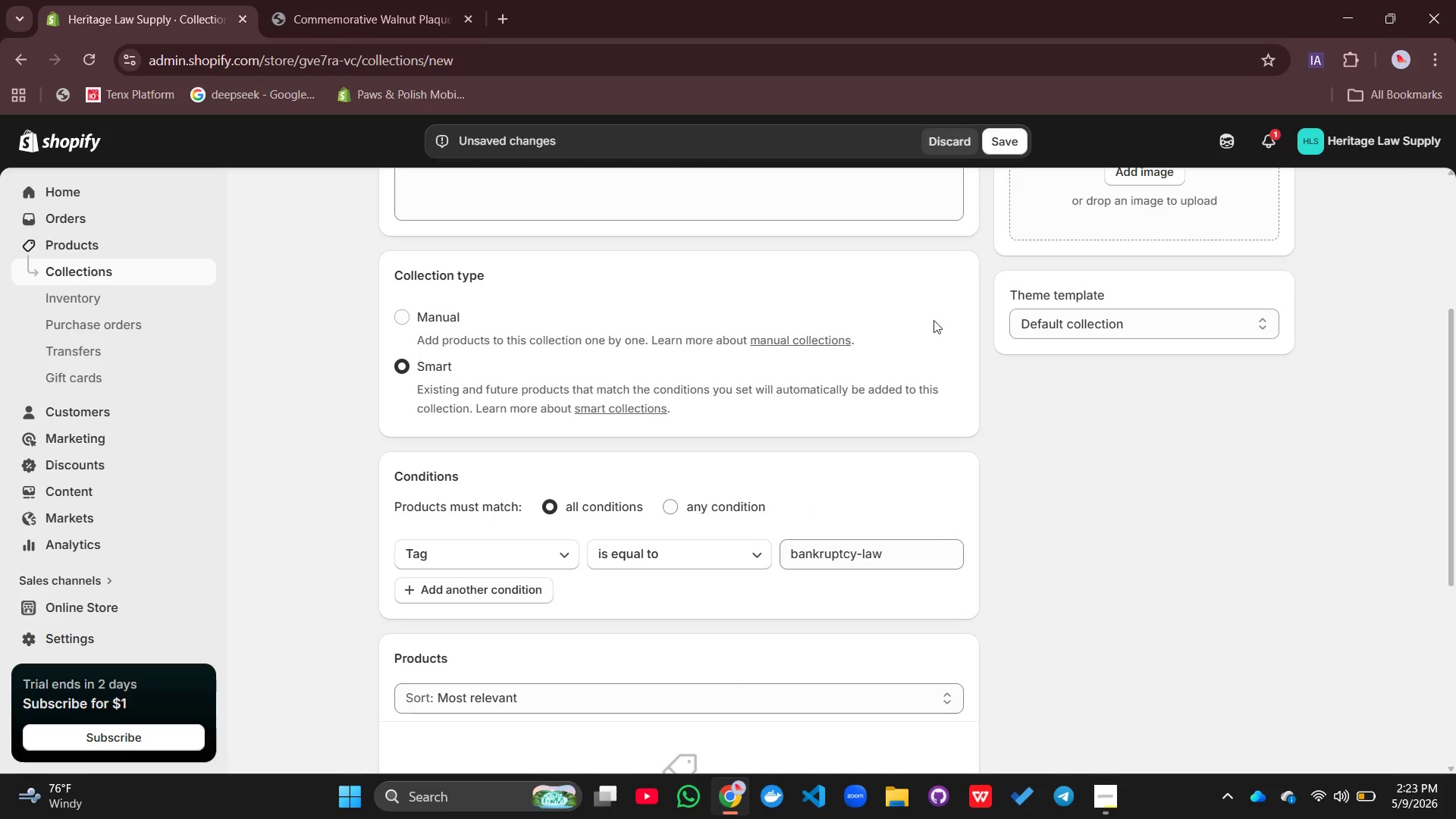 
scroll: coordinate [884, 412], scroll_direction: down, amount: 1.0
 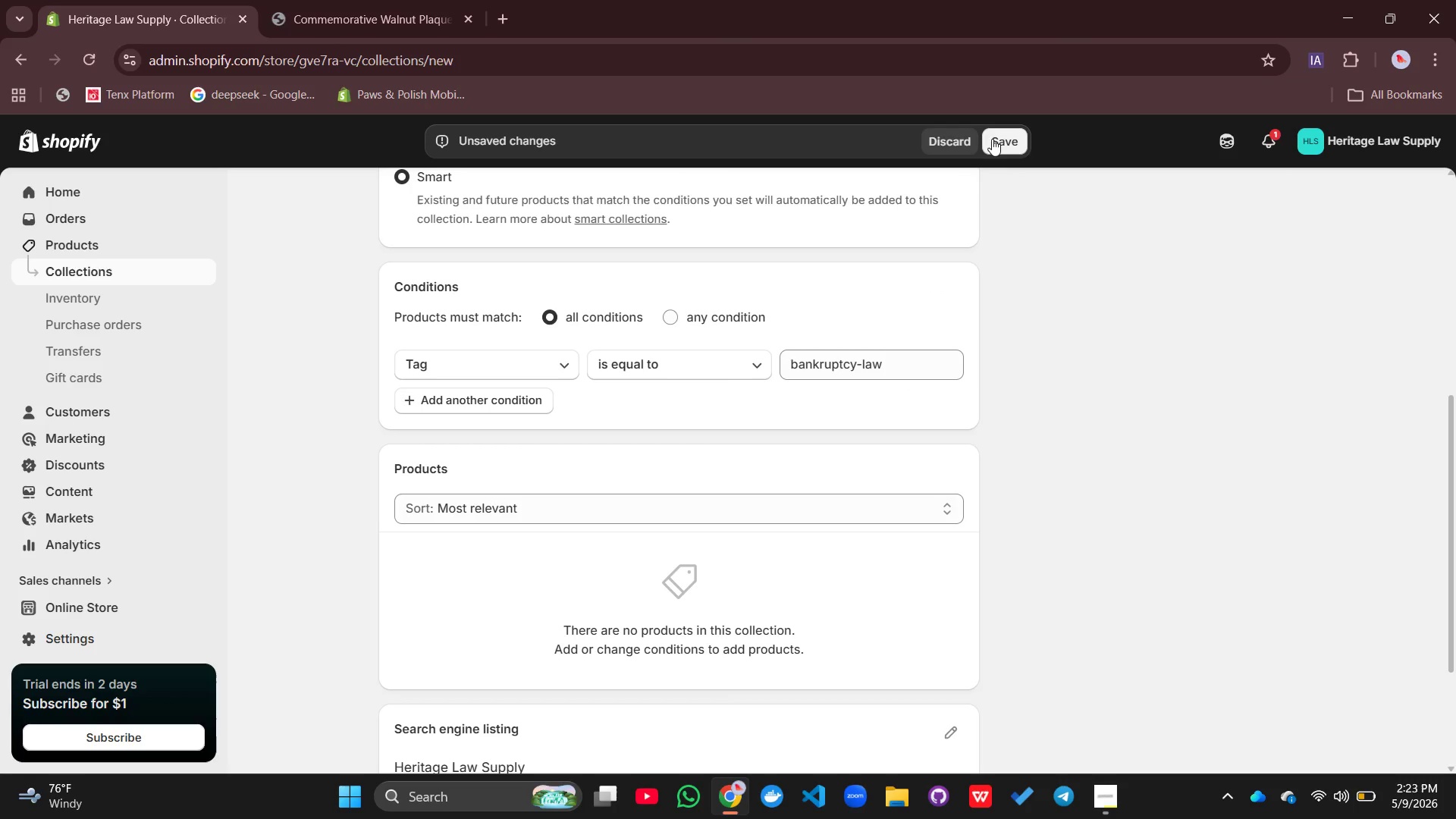 
left_click([993, 139])
 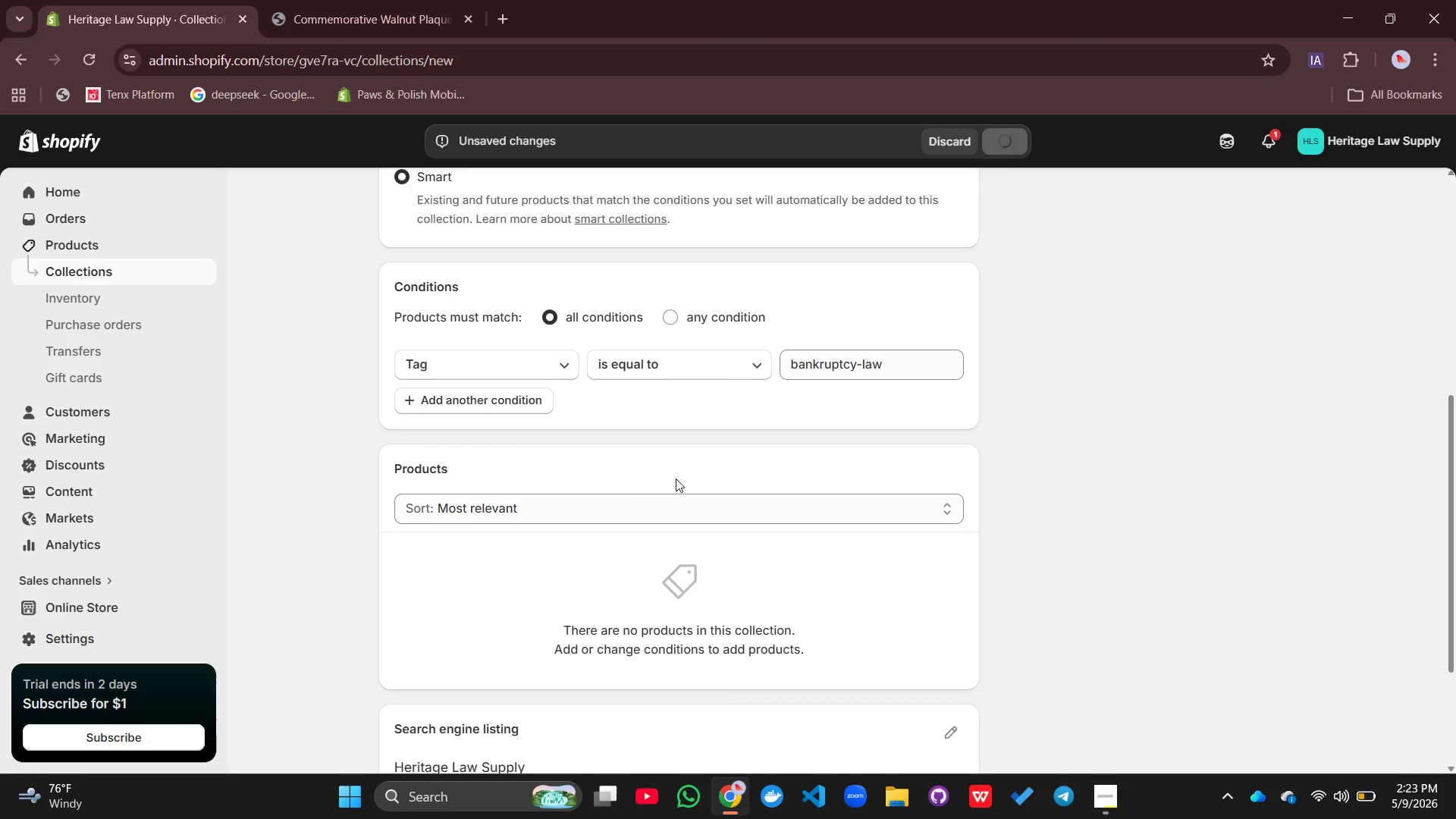 
scroll: coordinate [633, 481], scroll_direction: up, amount: 3.0
 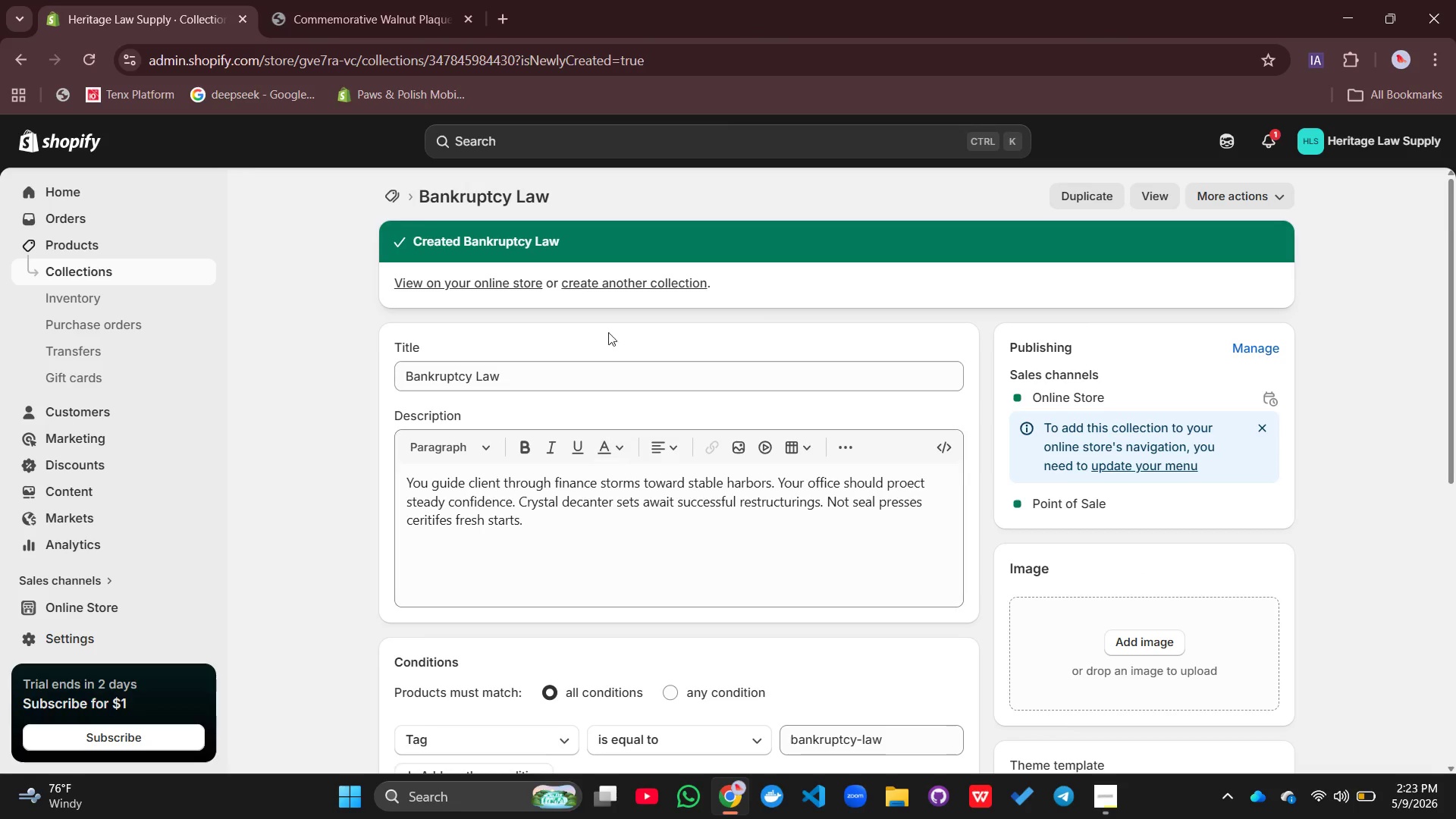 
left_click([630, 286])
 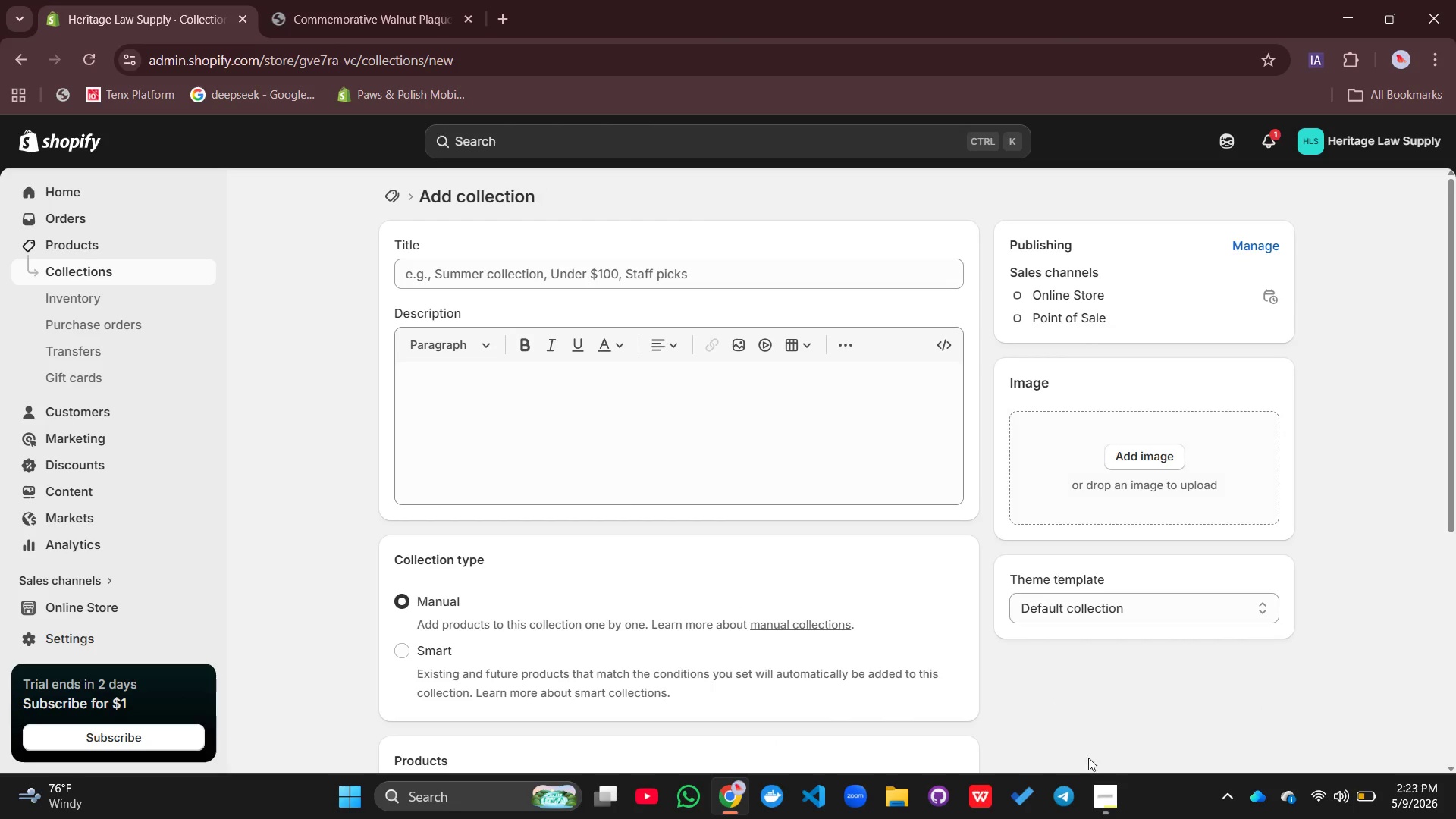 
left_click([1115, 780])